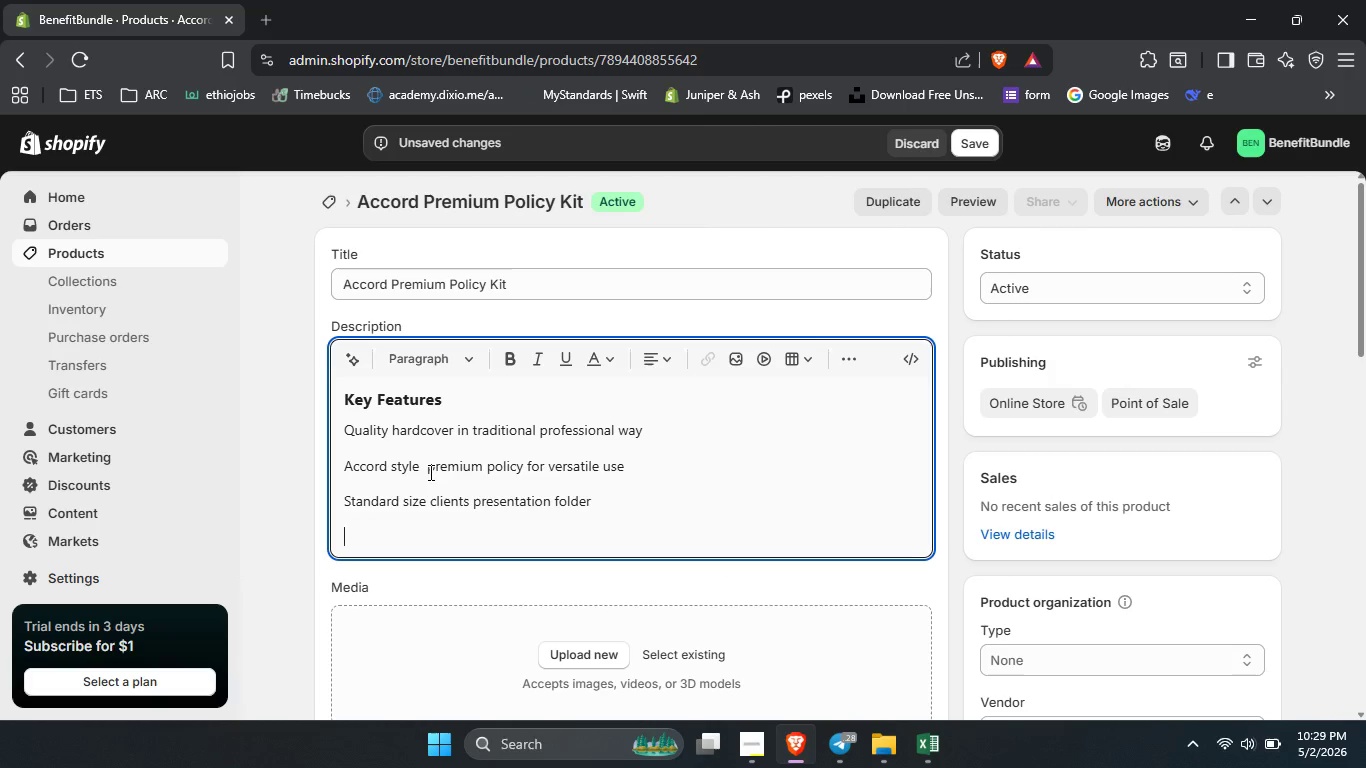 
key(Enter)
 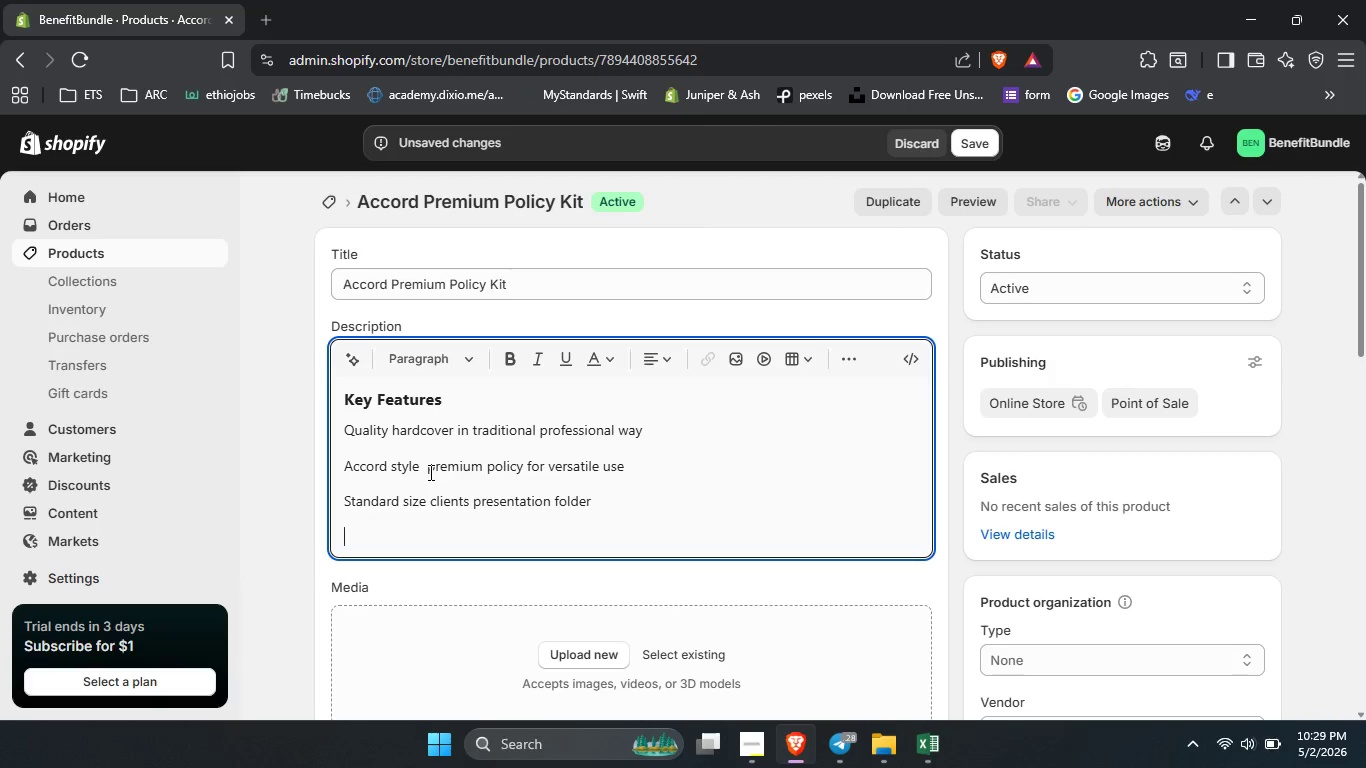 
type(Tri)
key(Backspace)
type(usted by agents for dailt )
key(Backspace)
type(, policy de)
key(Backspace)
key(Backspace)
type(deliveries)
 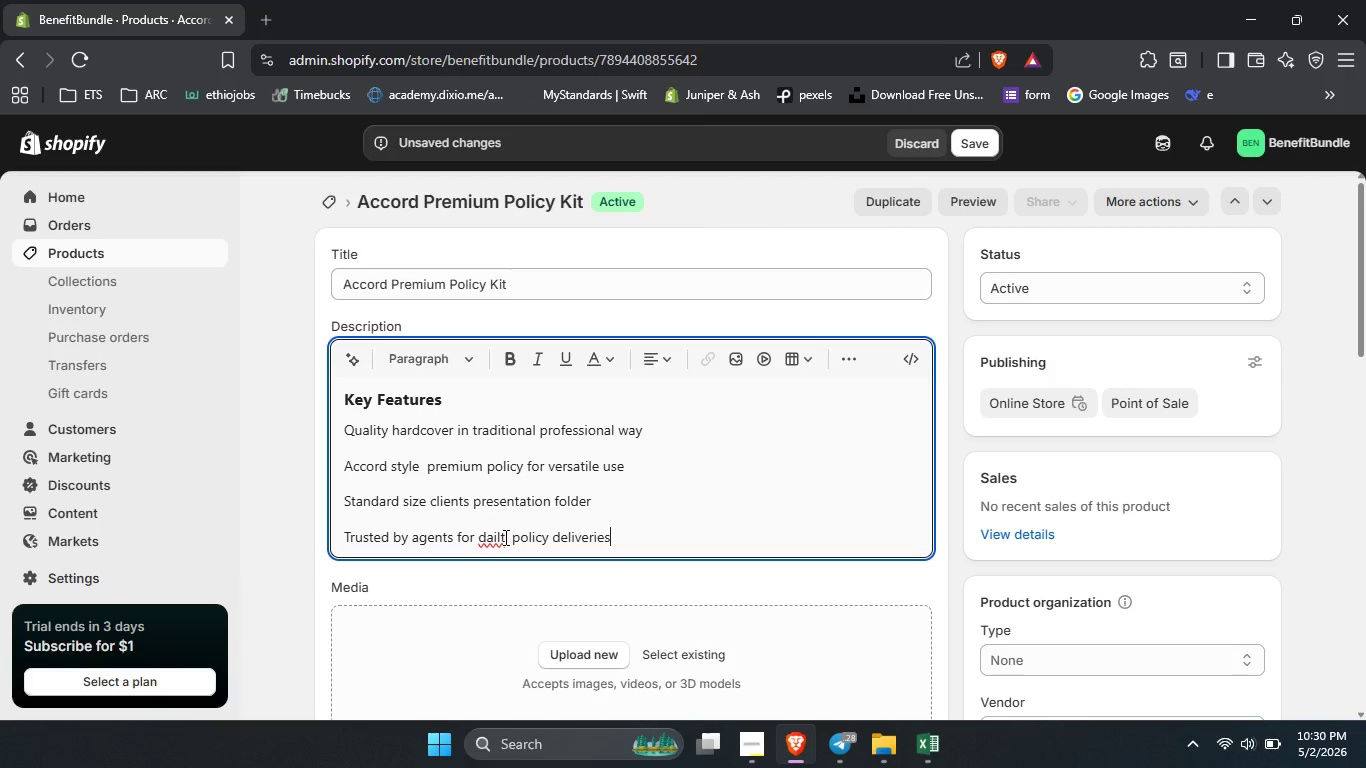 
left_click([504, 537])
 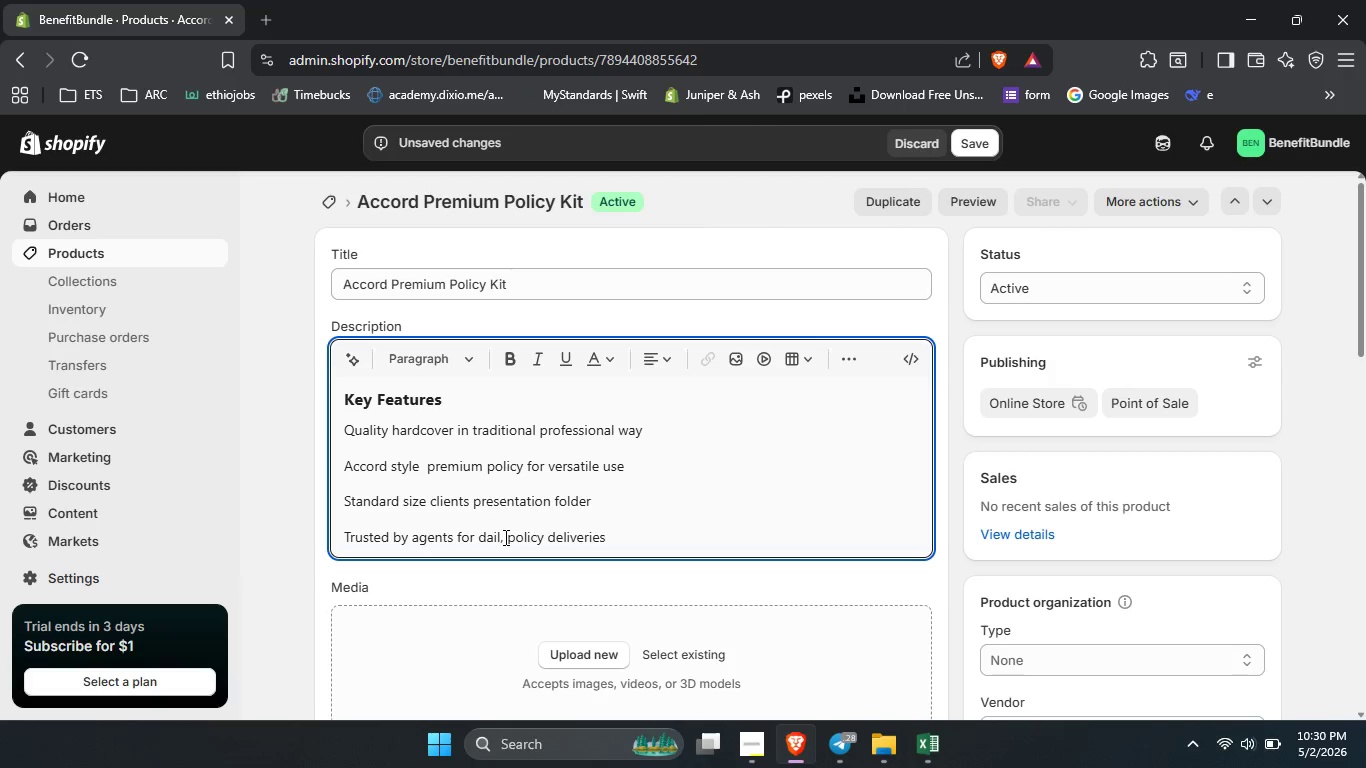 
key(Backspace)
 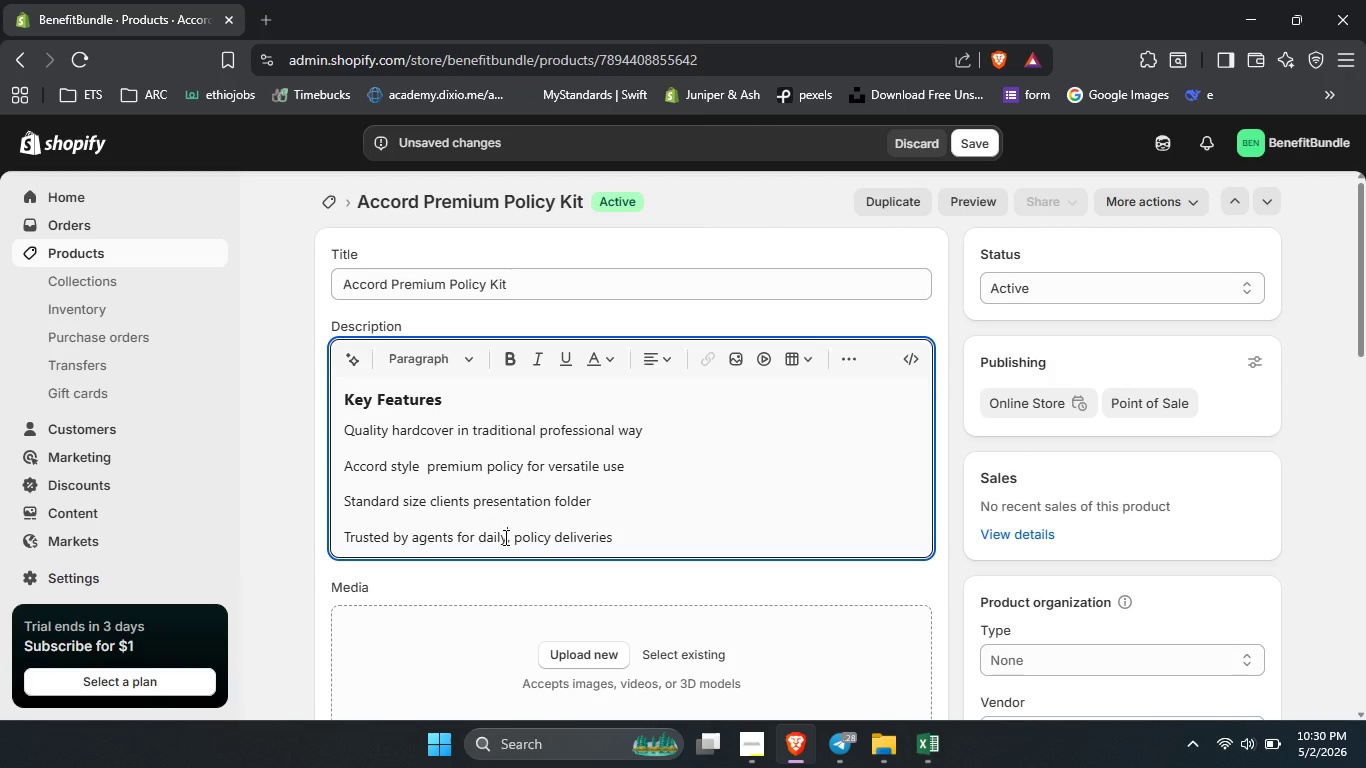 
key(Y)
 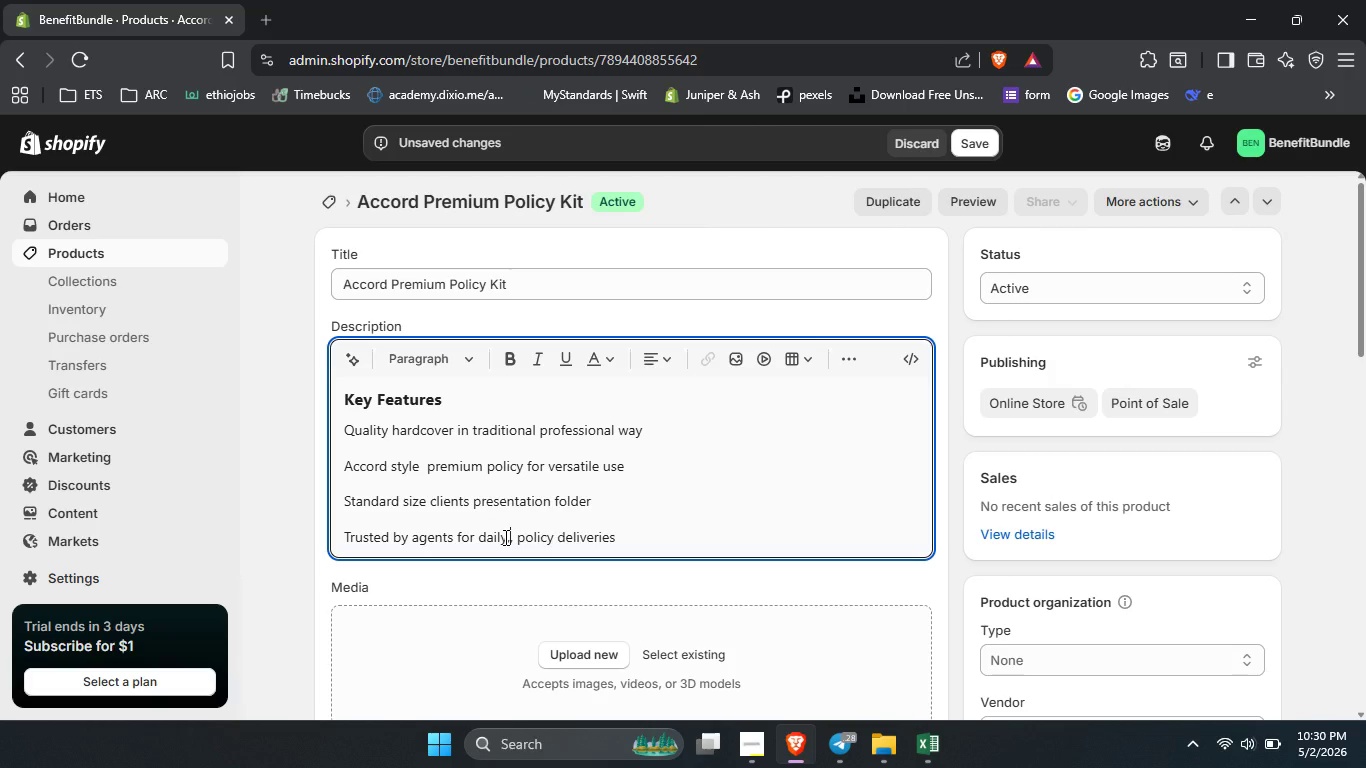 
key(Comma)
 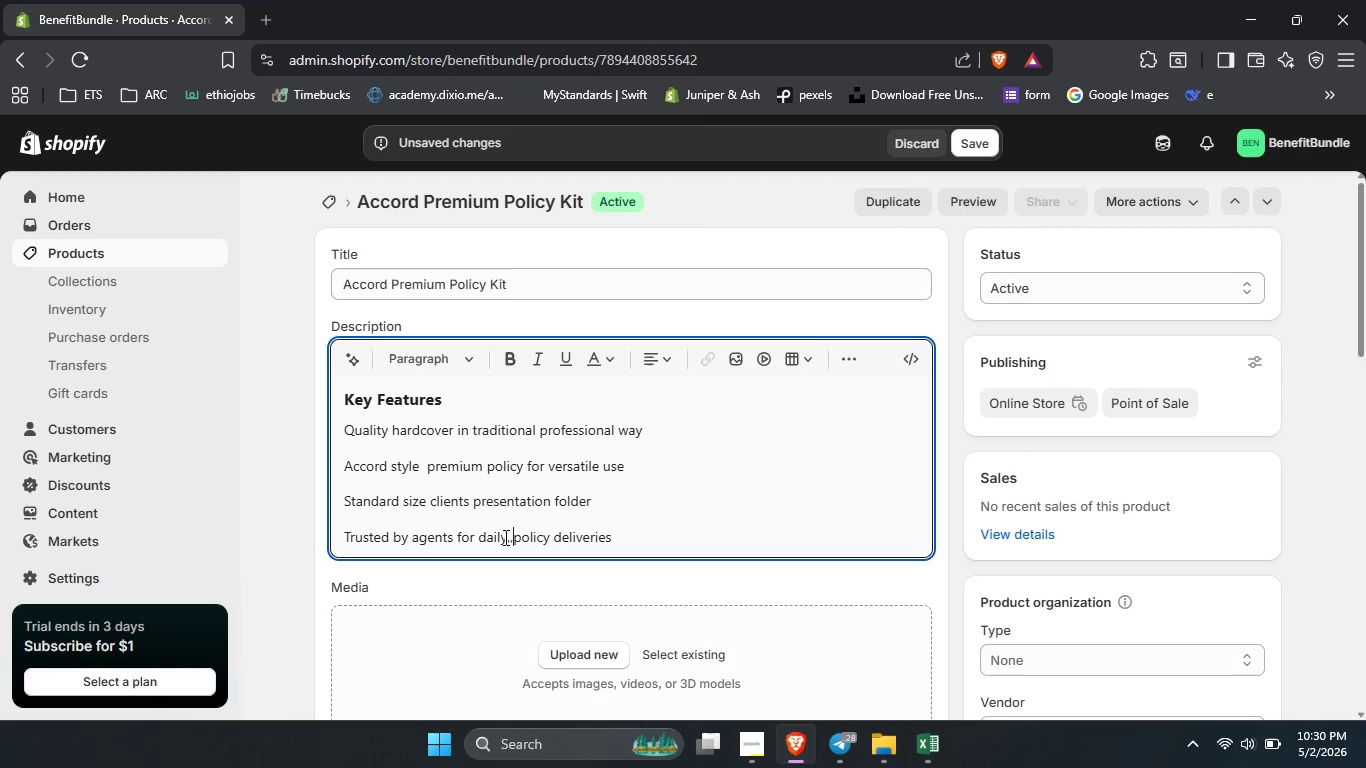 
key(ArrowRight)
 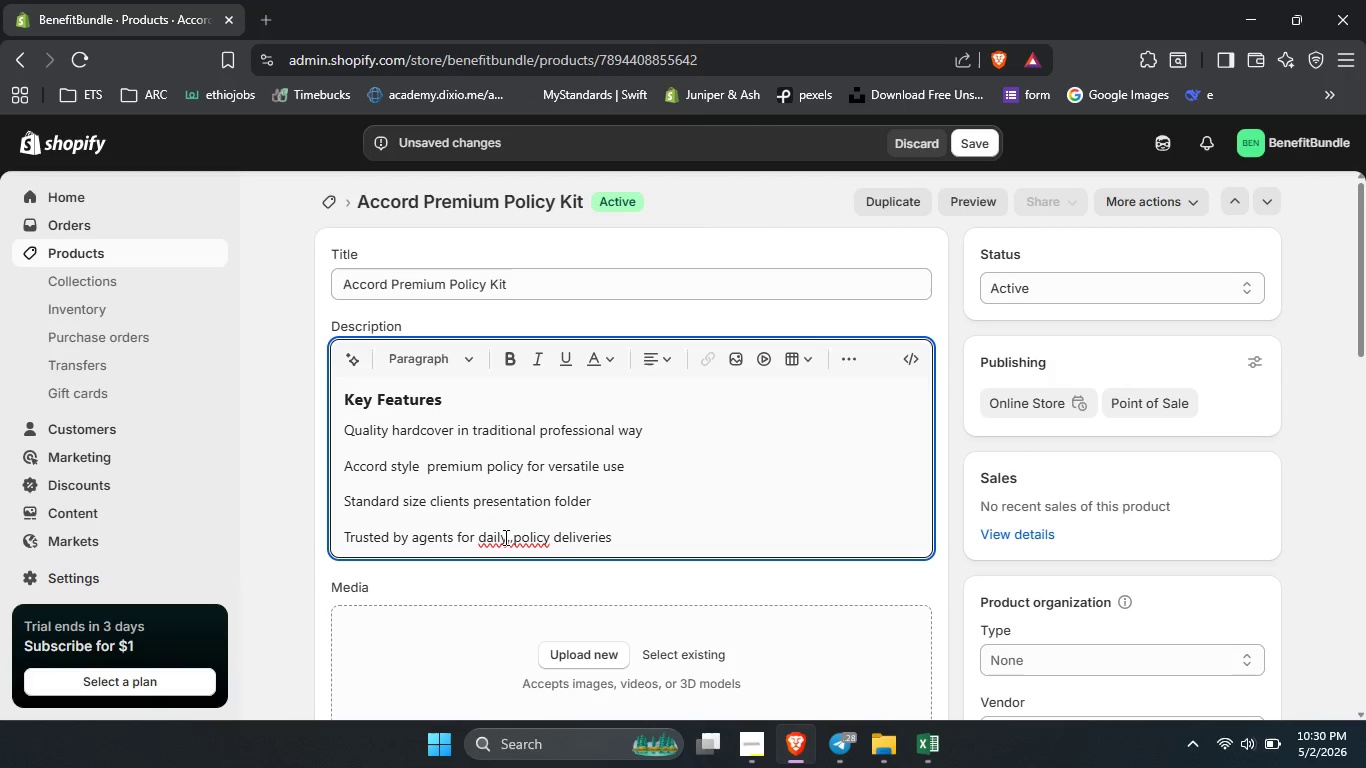 
key(Delete)
 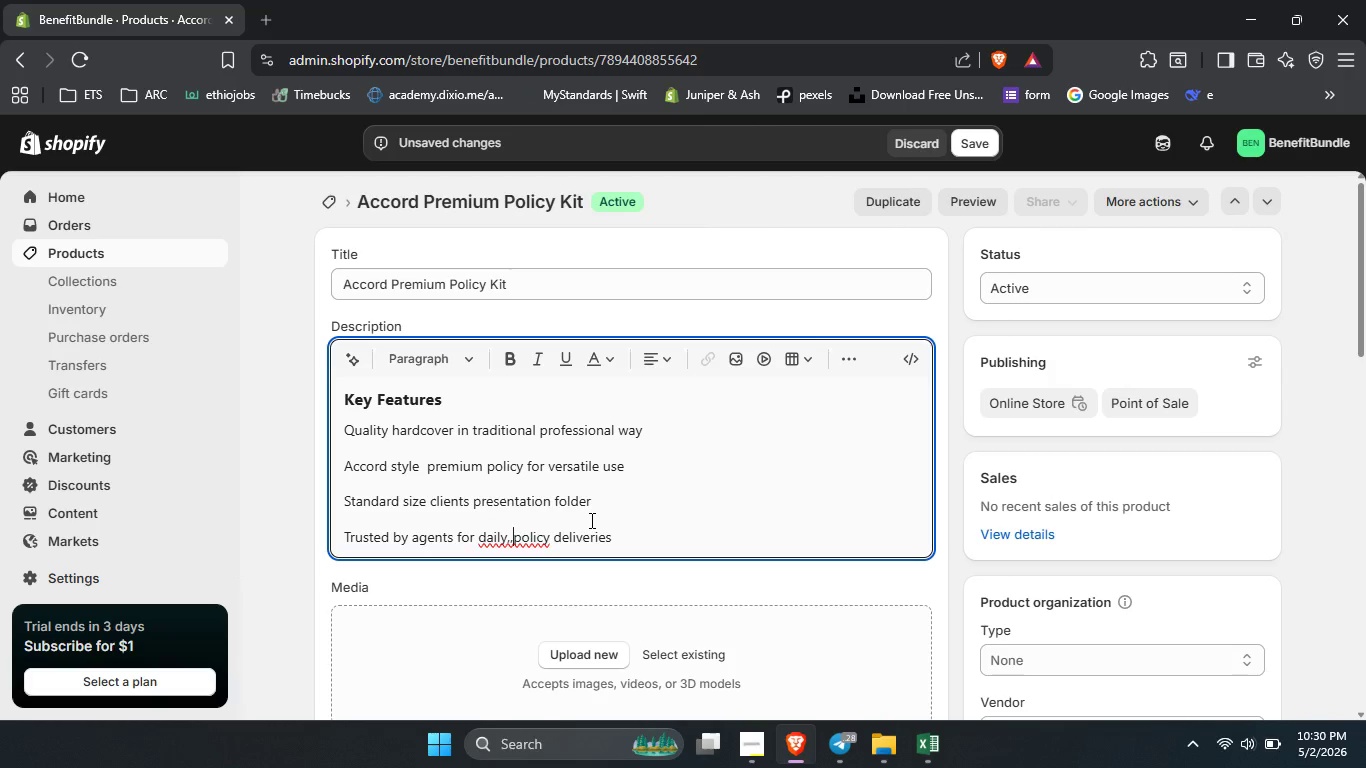 
key(Backspace)
 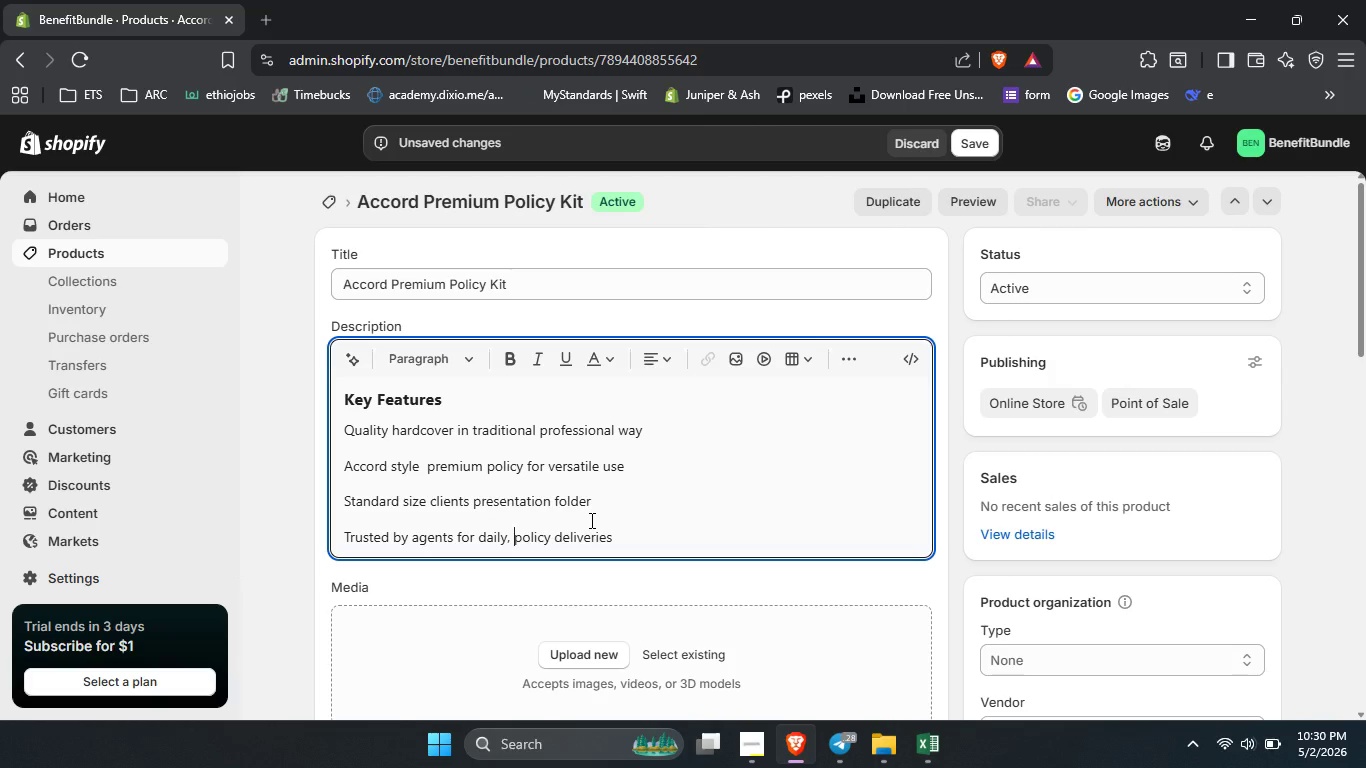 
key(Space)
 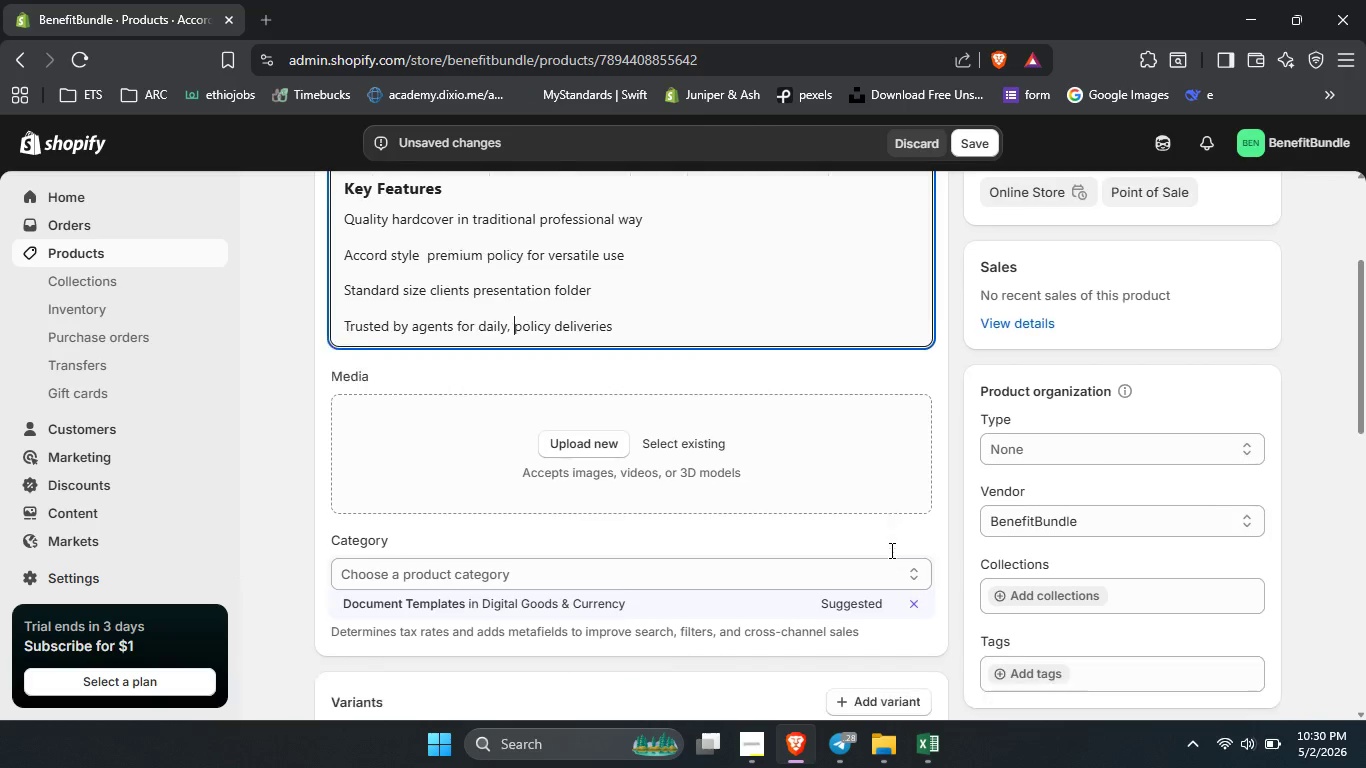 
scroll: coordinate [890, 553], scroll_direction: down, amount: 5.0
 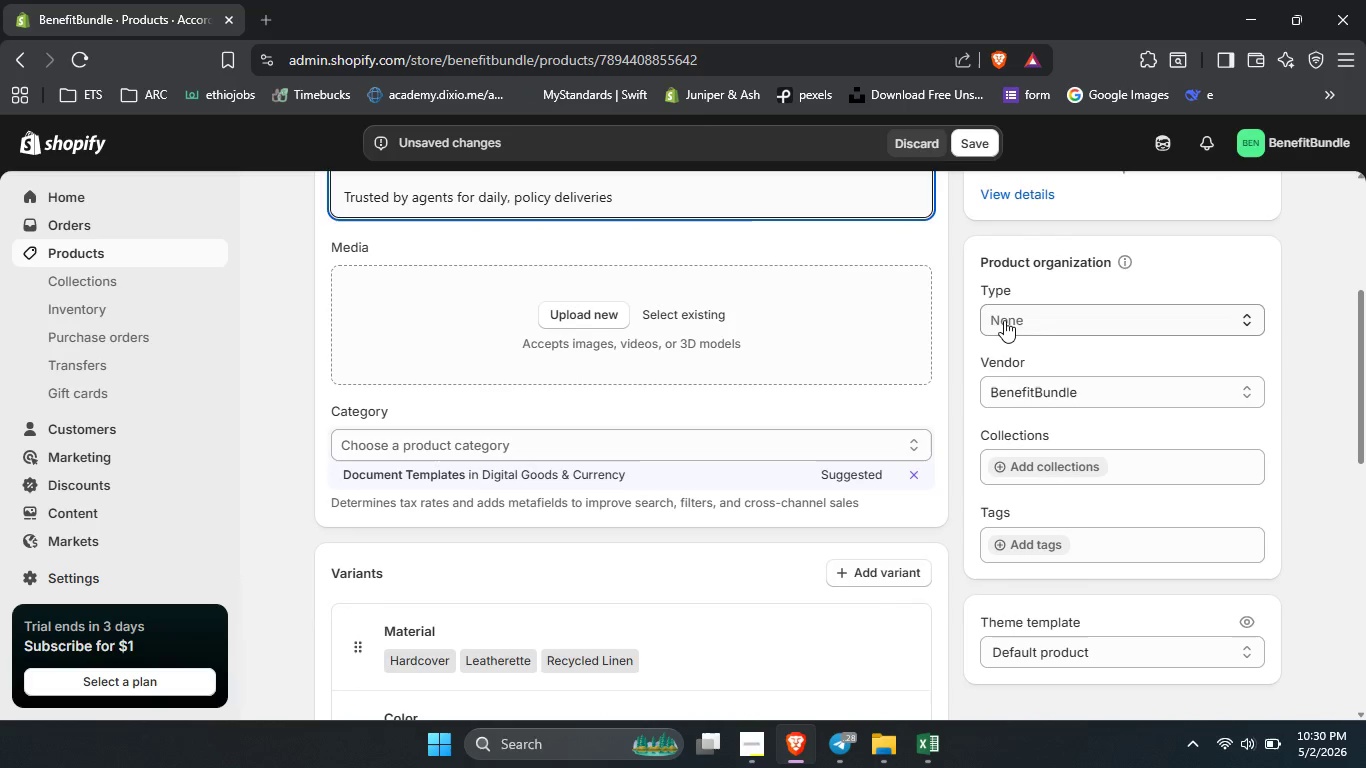 
left_click([1004, 320])
 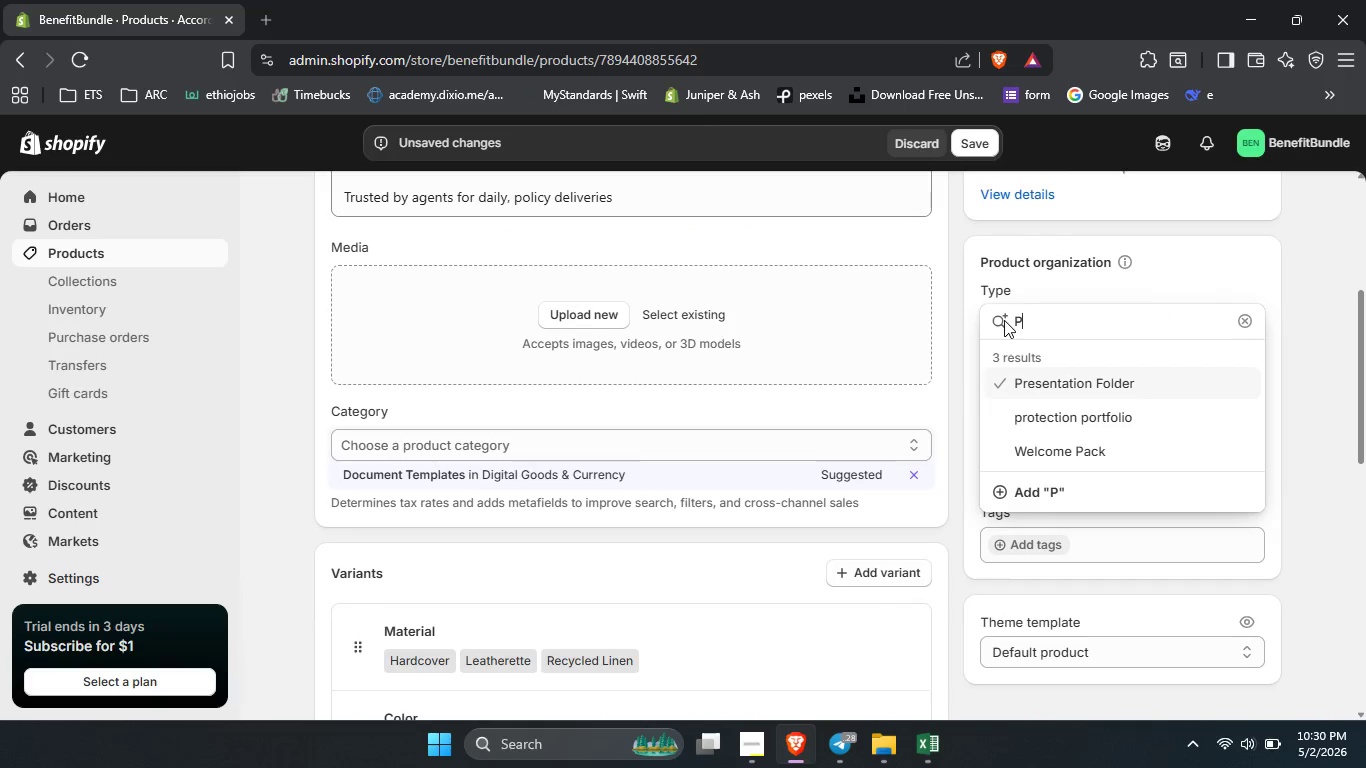 
type(Policw )
key(Backspace)
type(e[NumLock])
key(Backspace)
key(Backspace)
type(e kit)
 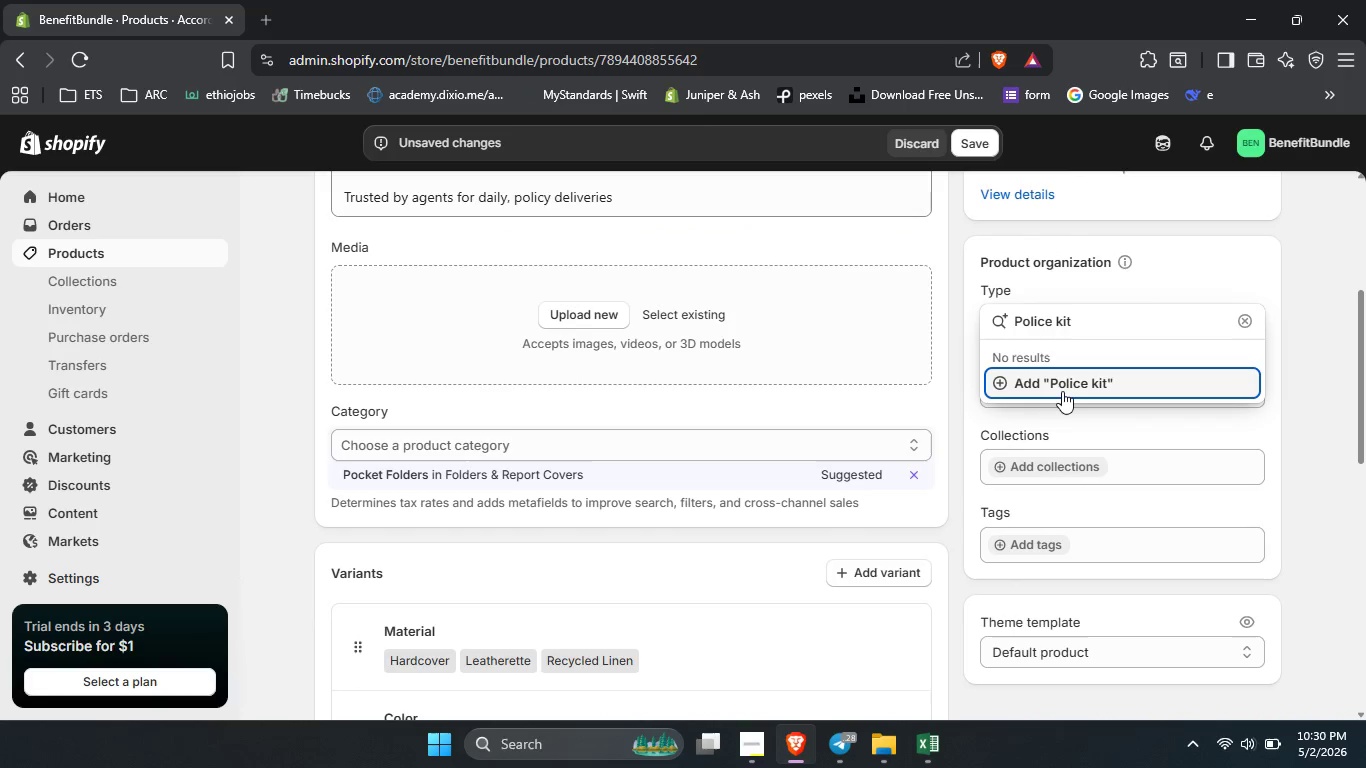 
left_click([1062, 392])
 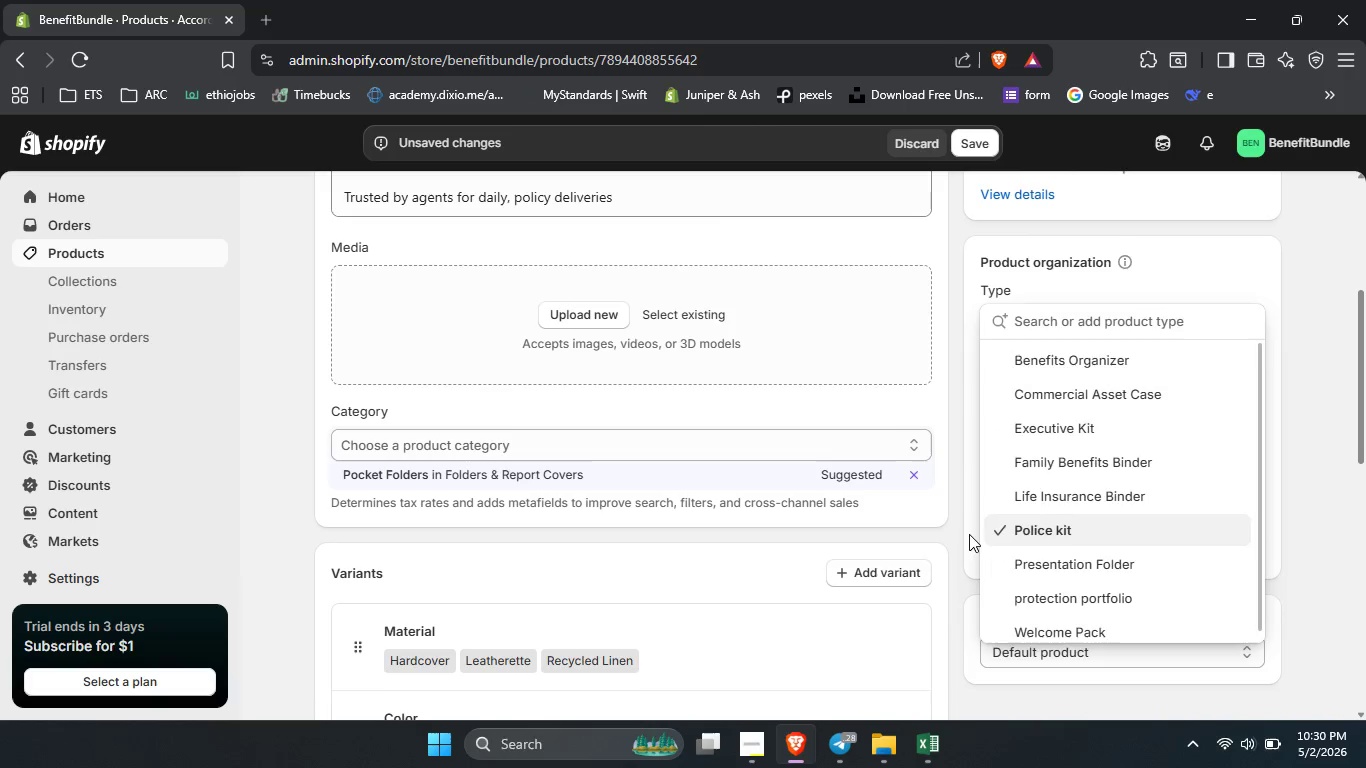 
left_click([969, 534])
 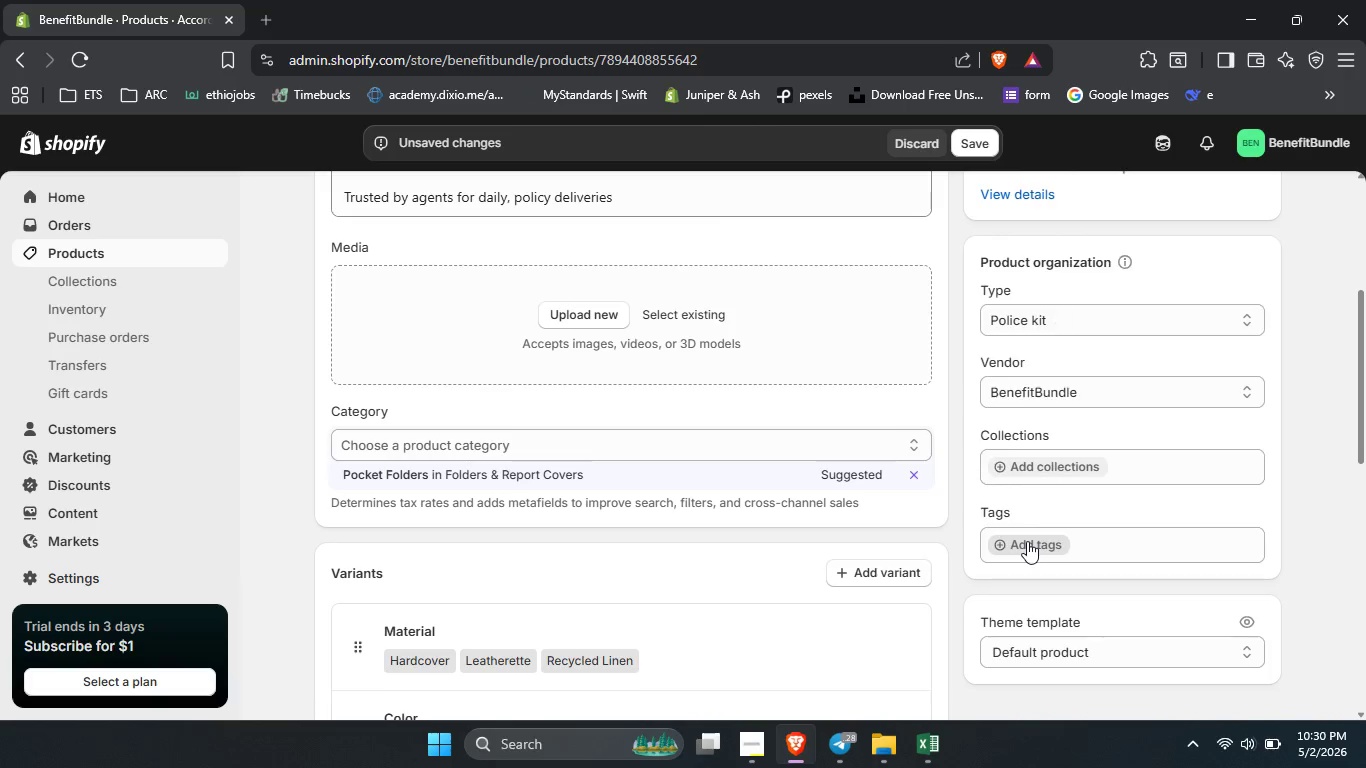 
left_click([1027, 541])
 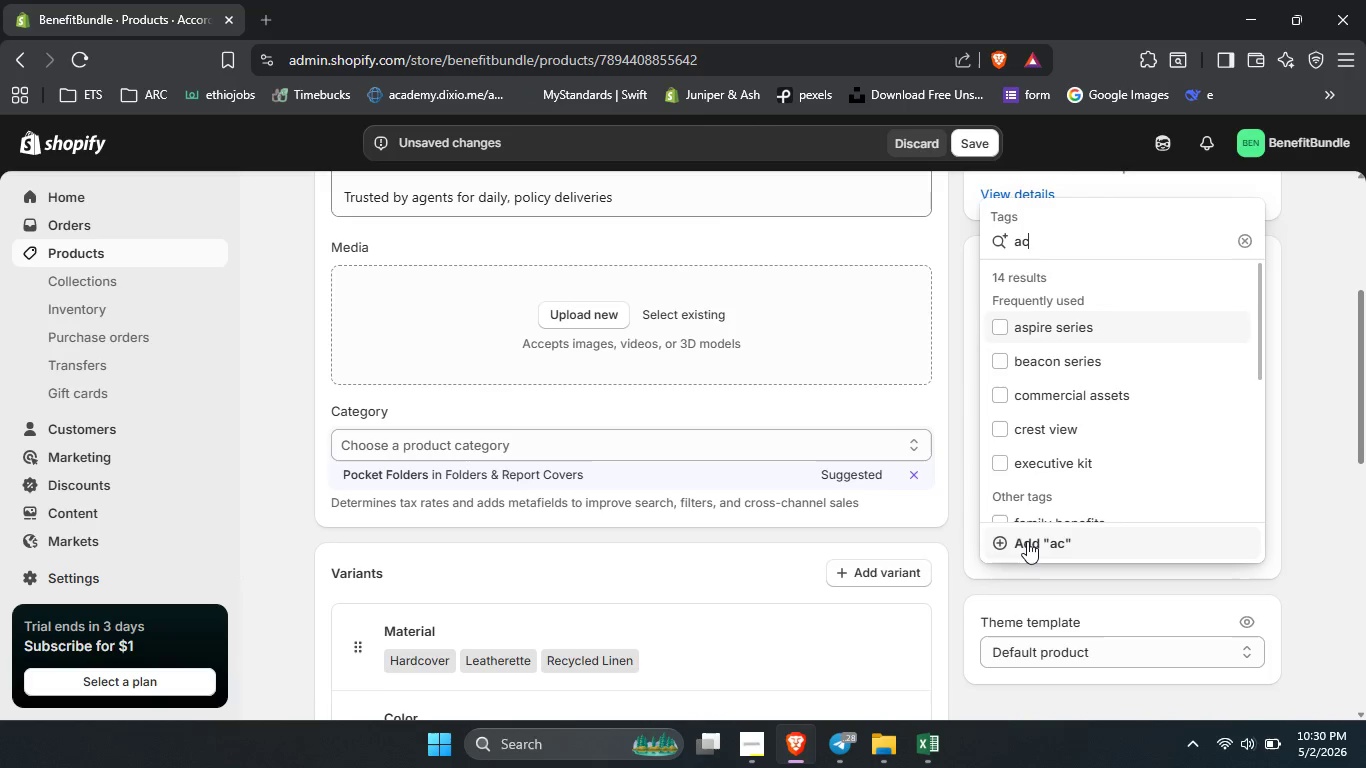 
type(accord series)
 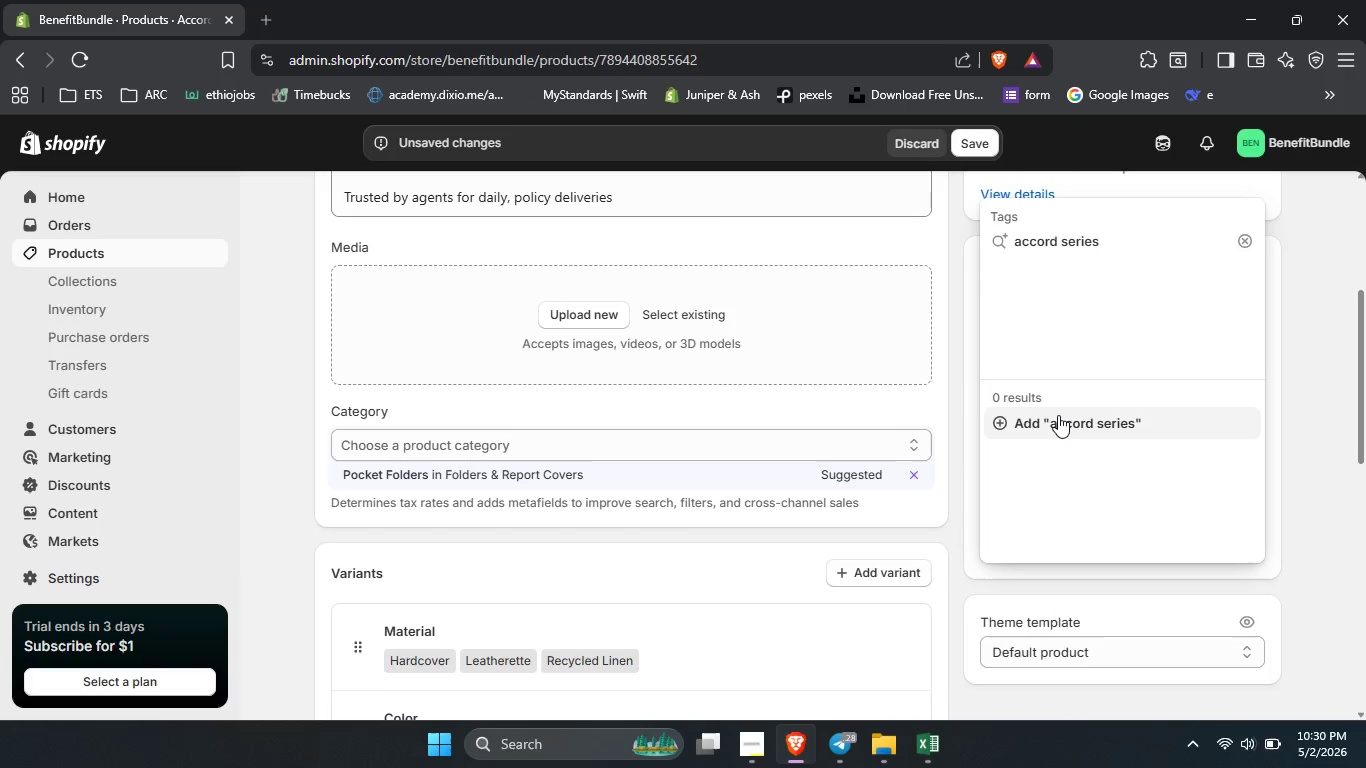 
left_click([1058, 415])
 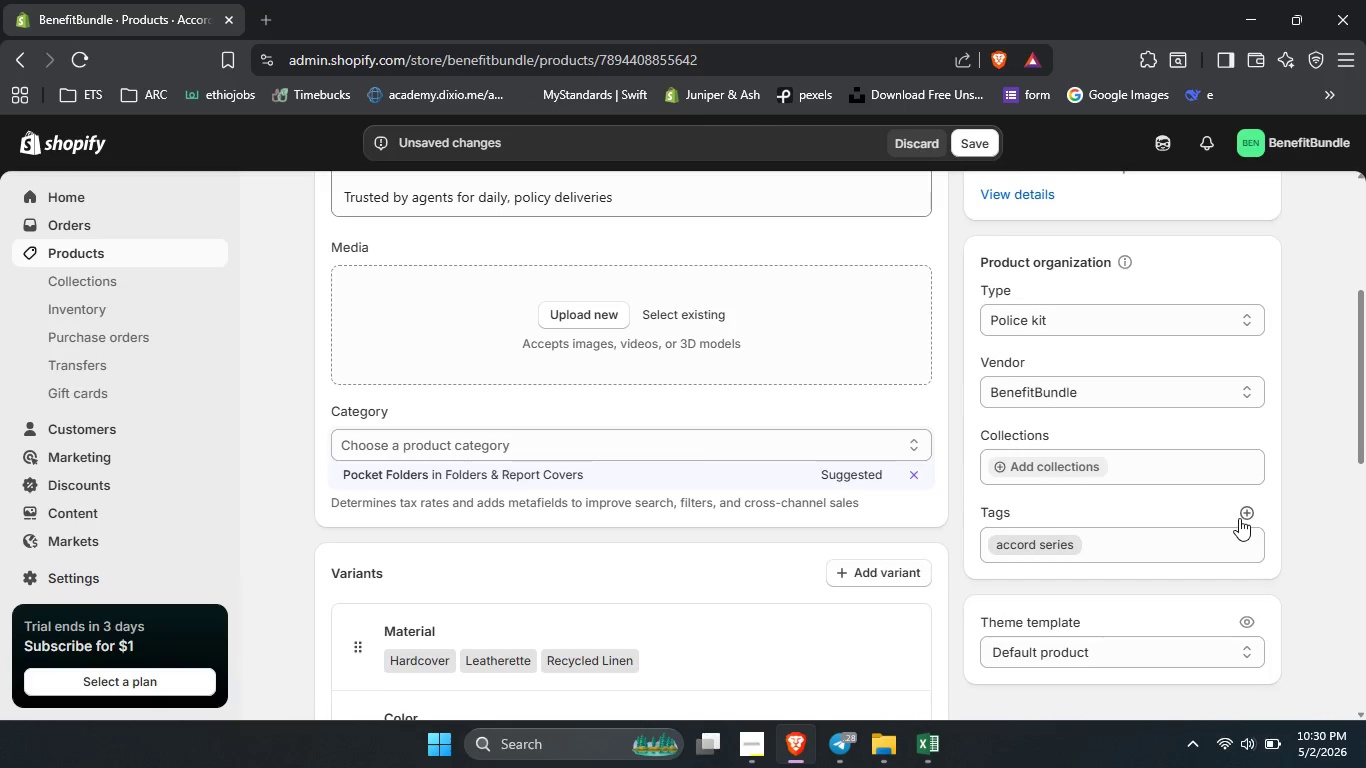 
left_click([1239, 518])
 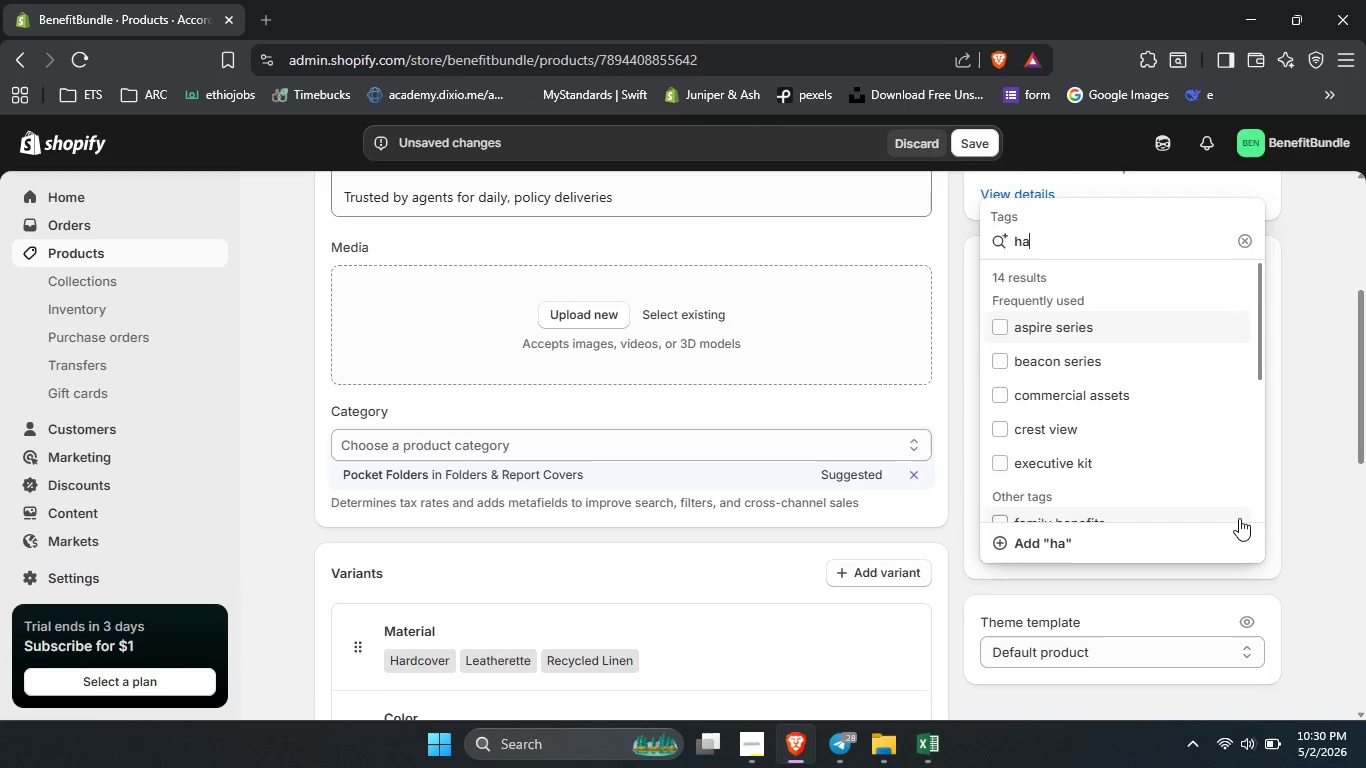 
type(hardcover )
 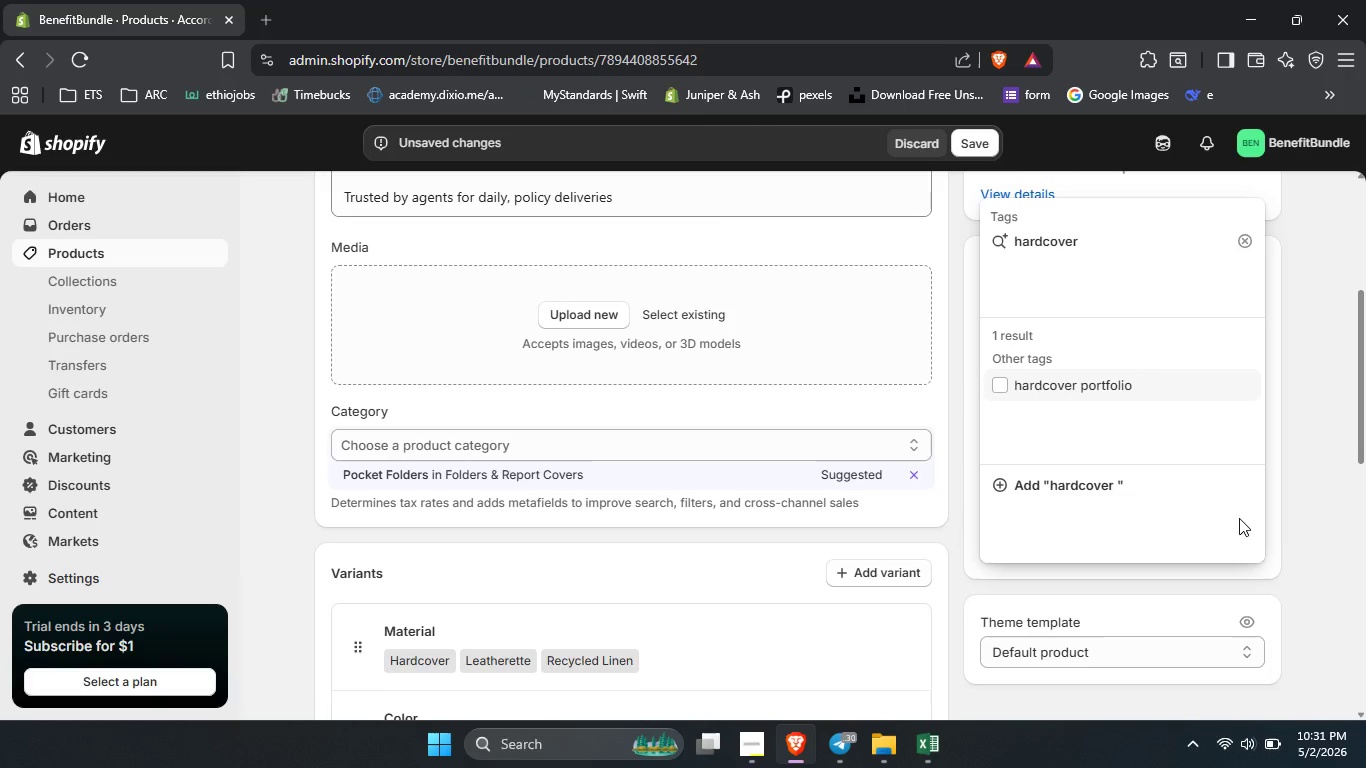 
wait(6.88)
 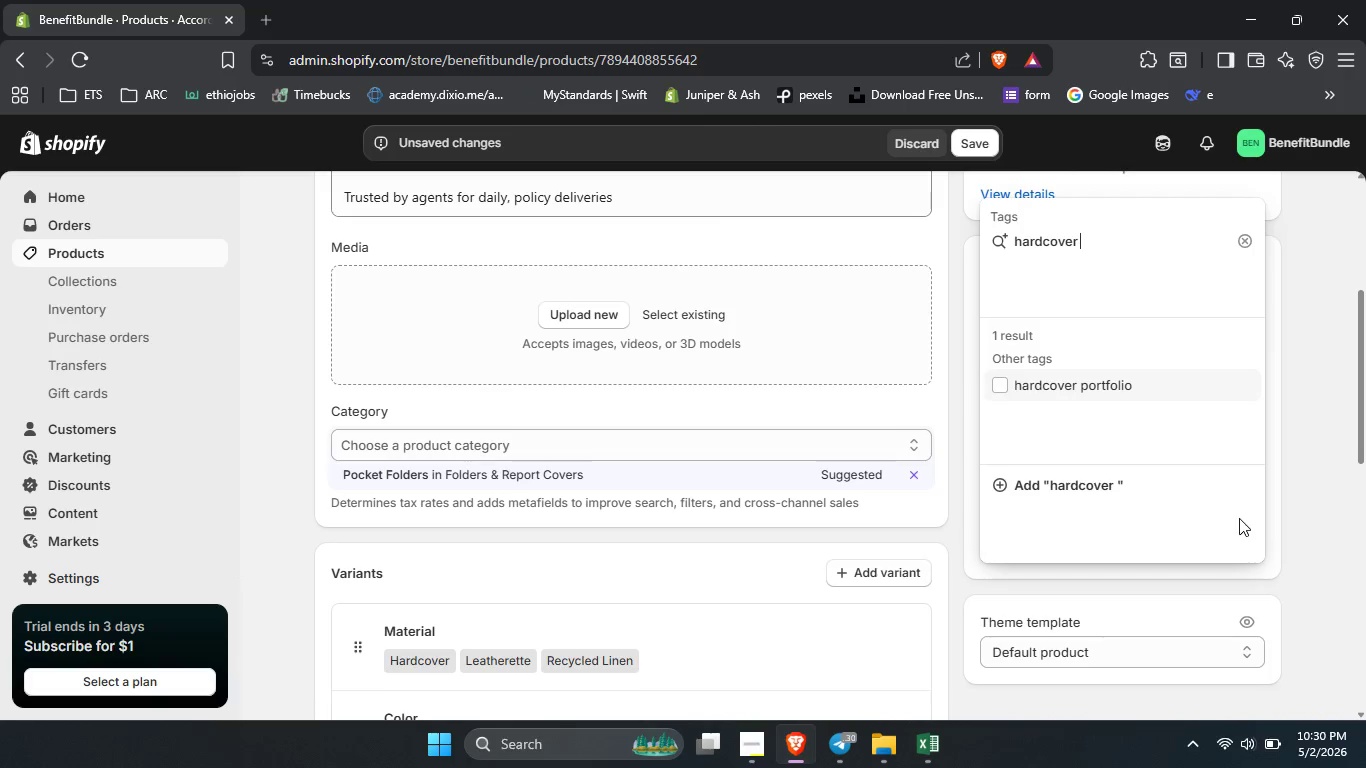 
type(kit)
 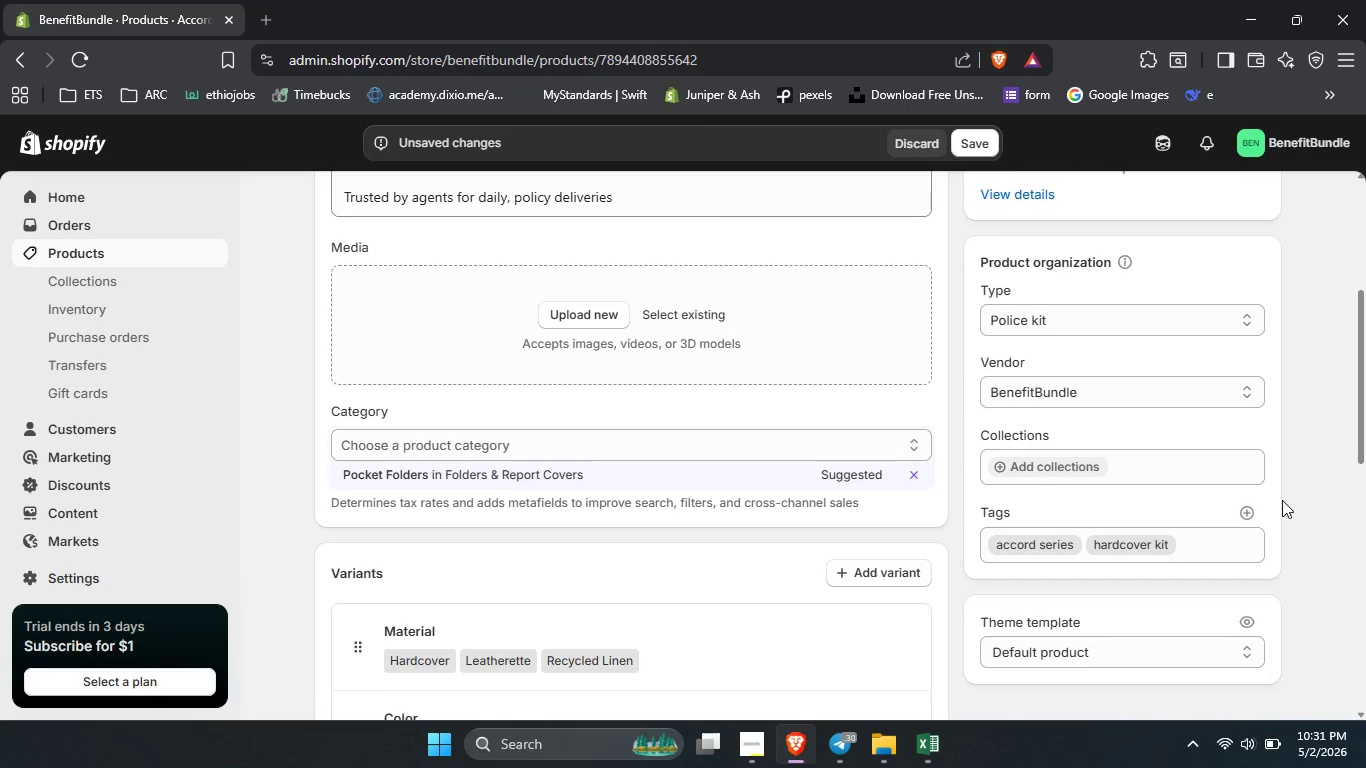 
left_click([1303, 504])
 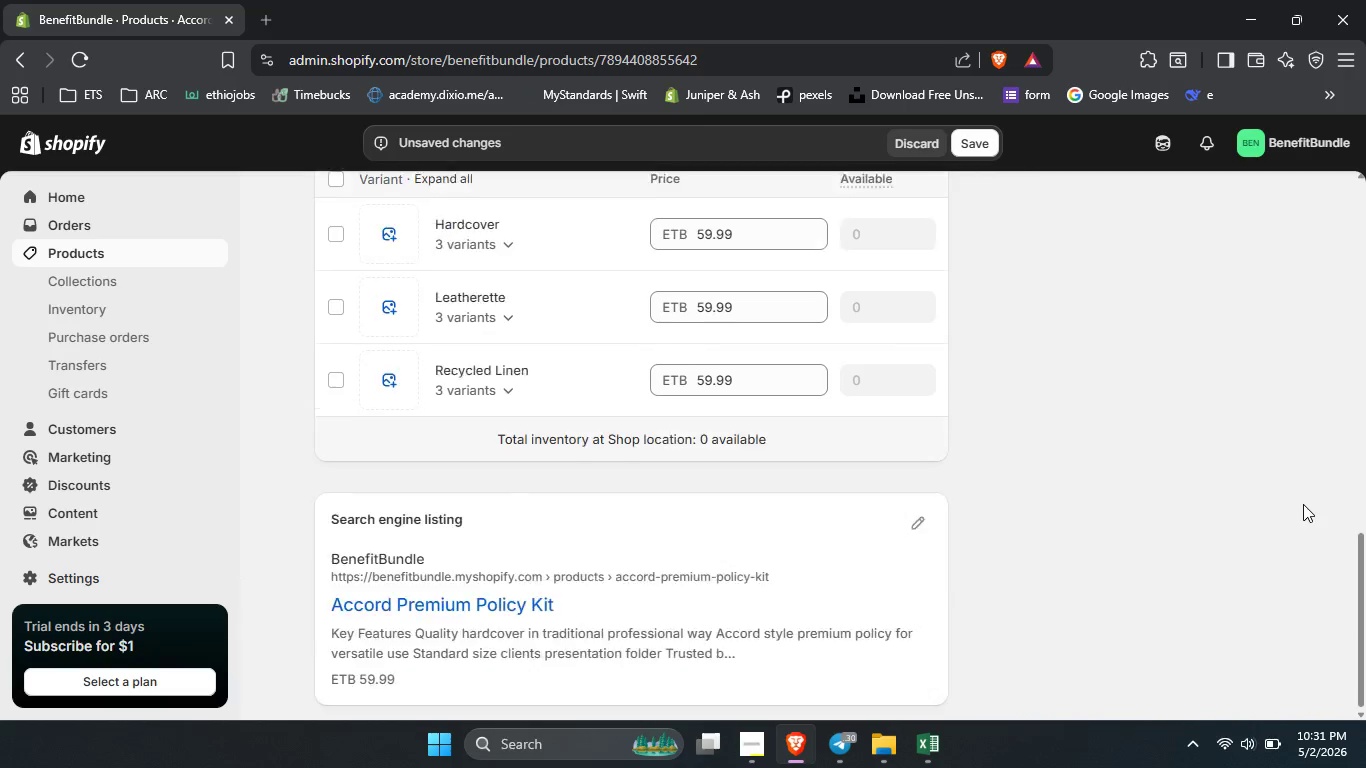 
scroll: coordinate [1303, 504], scroll_direction: down, amount: 8.0
 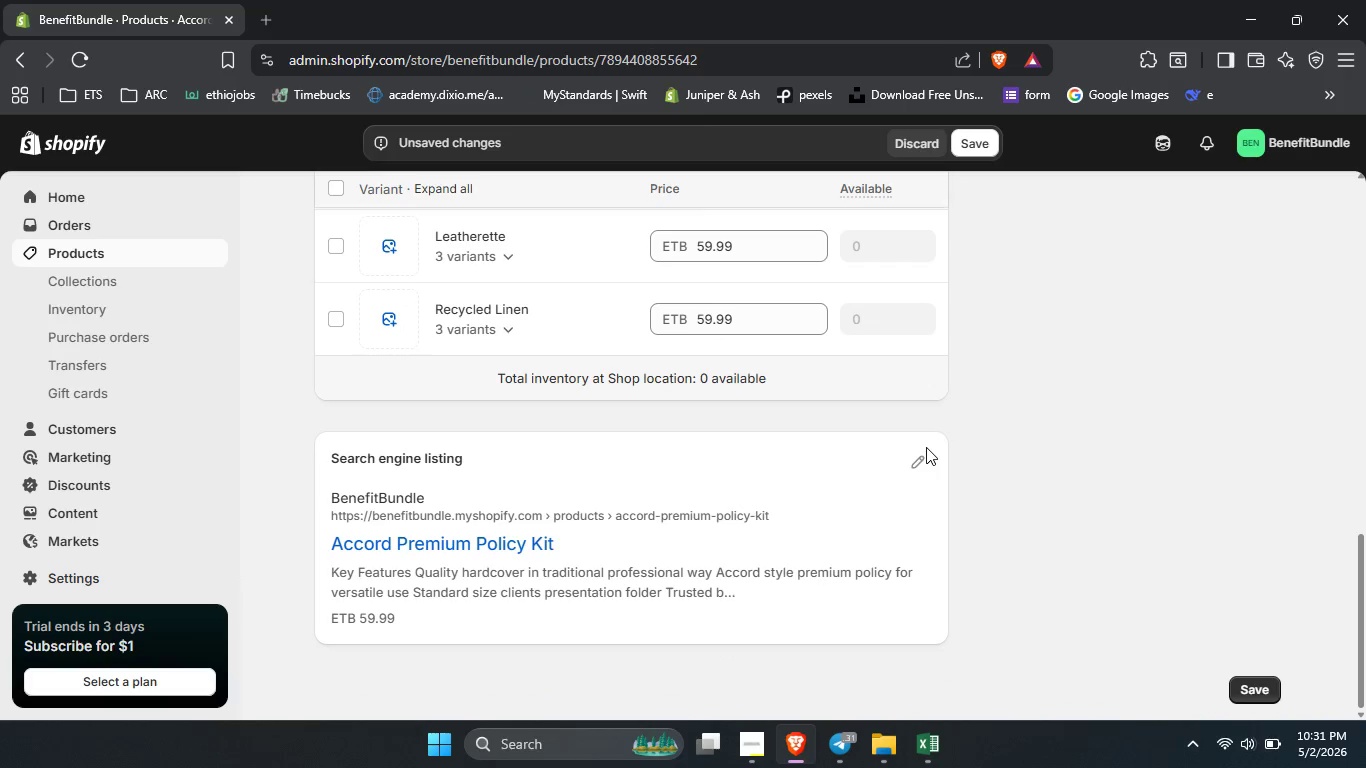 
left_click([926, 447])
 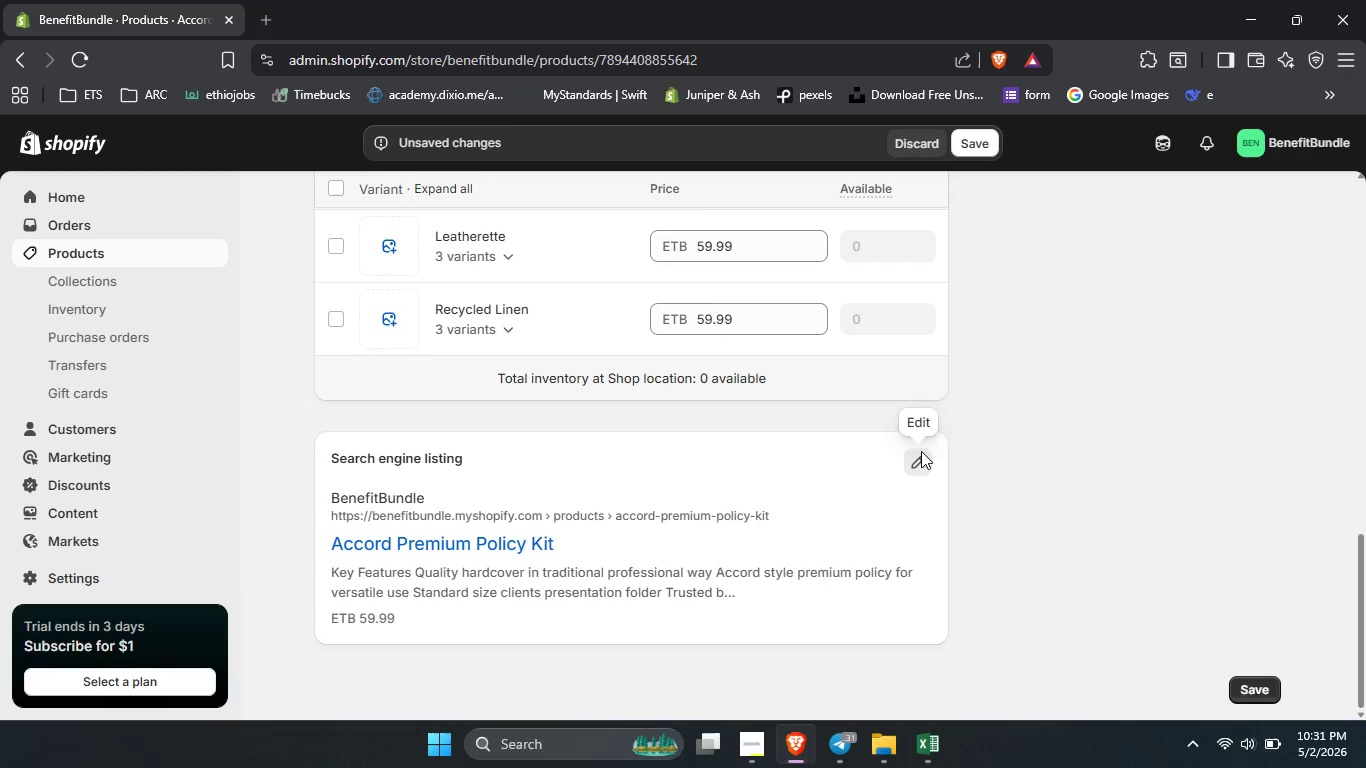 
left_click([921, 451])
 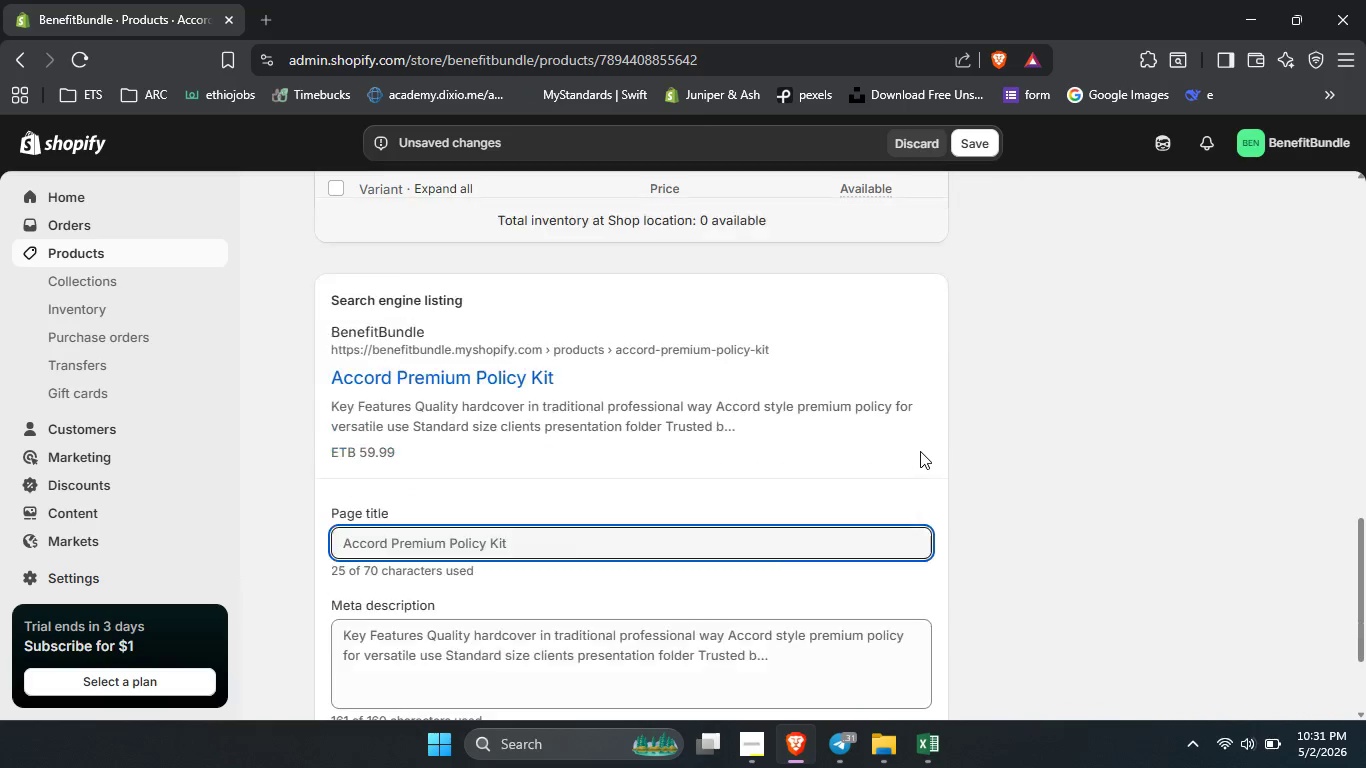 
scroll: coordinate [920, 451], scroll_direction: down, amount: 6.0
 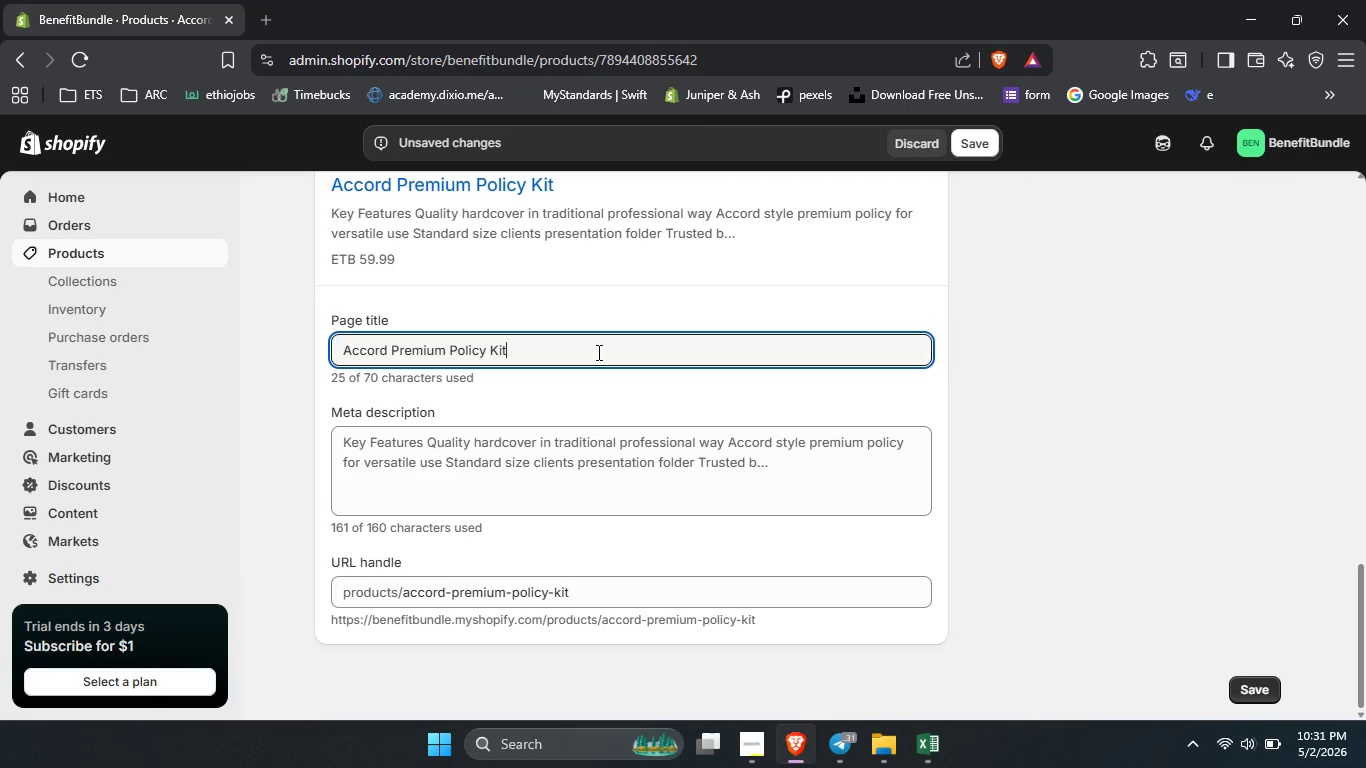 
left_click([597, 352])
 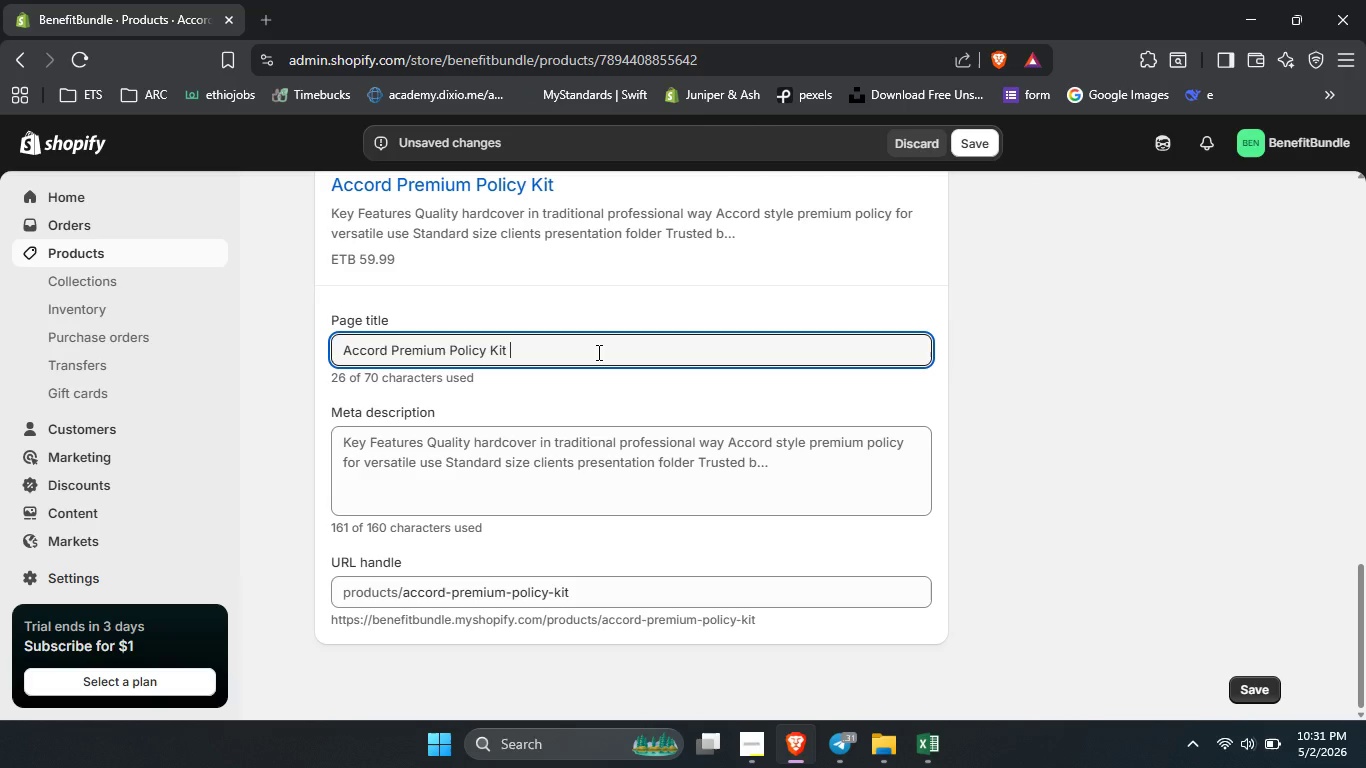 
key(Space)
 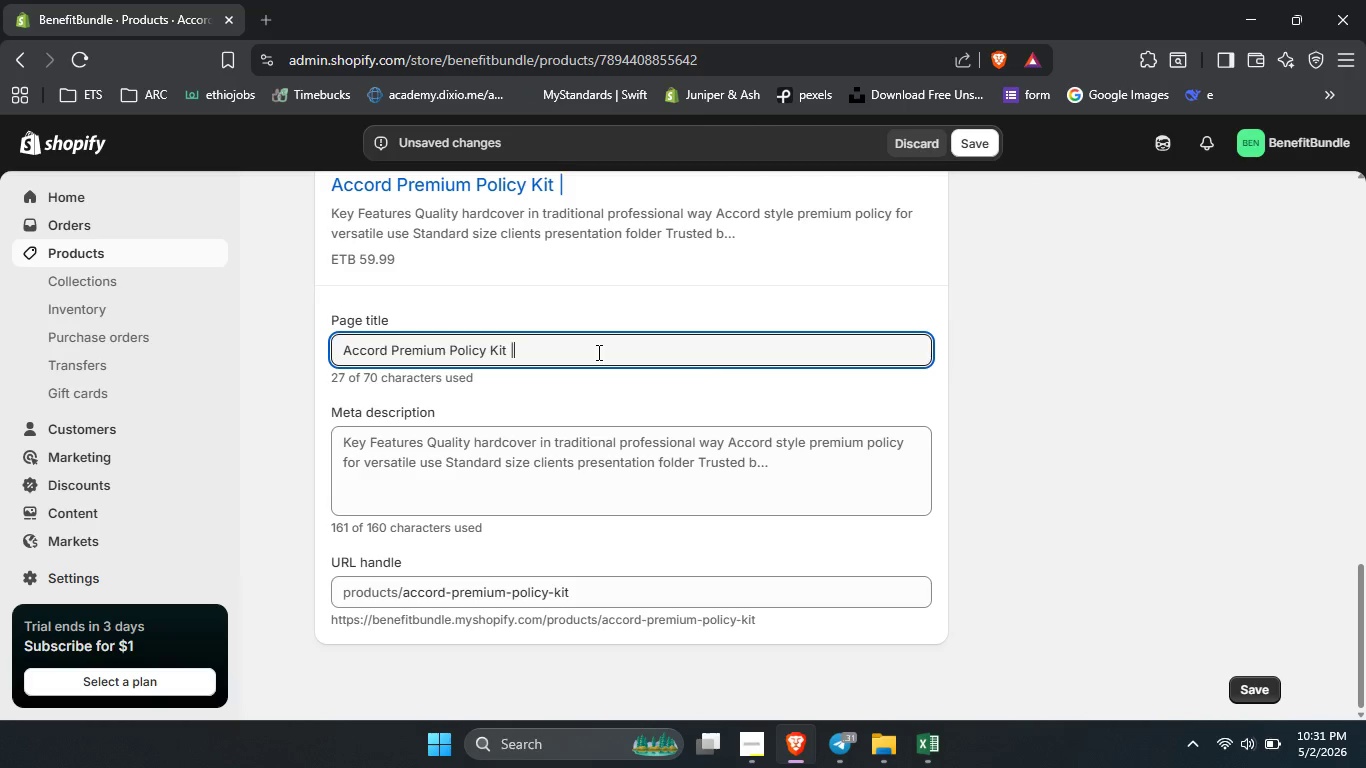 
key(Shift+Backslash)
 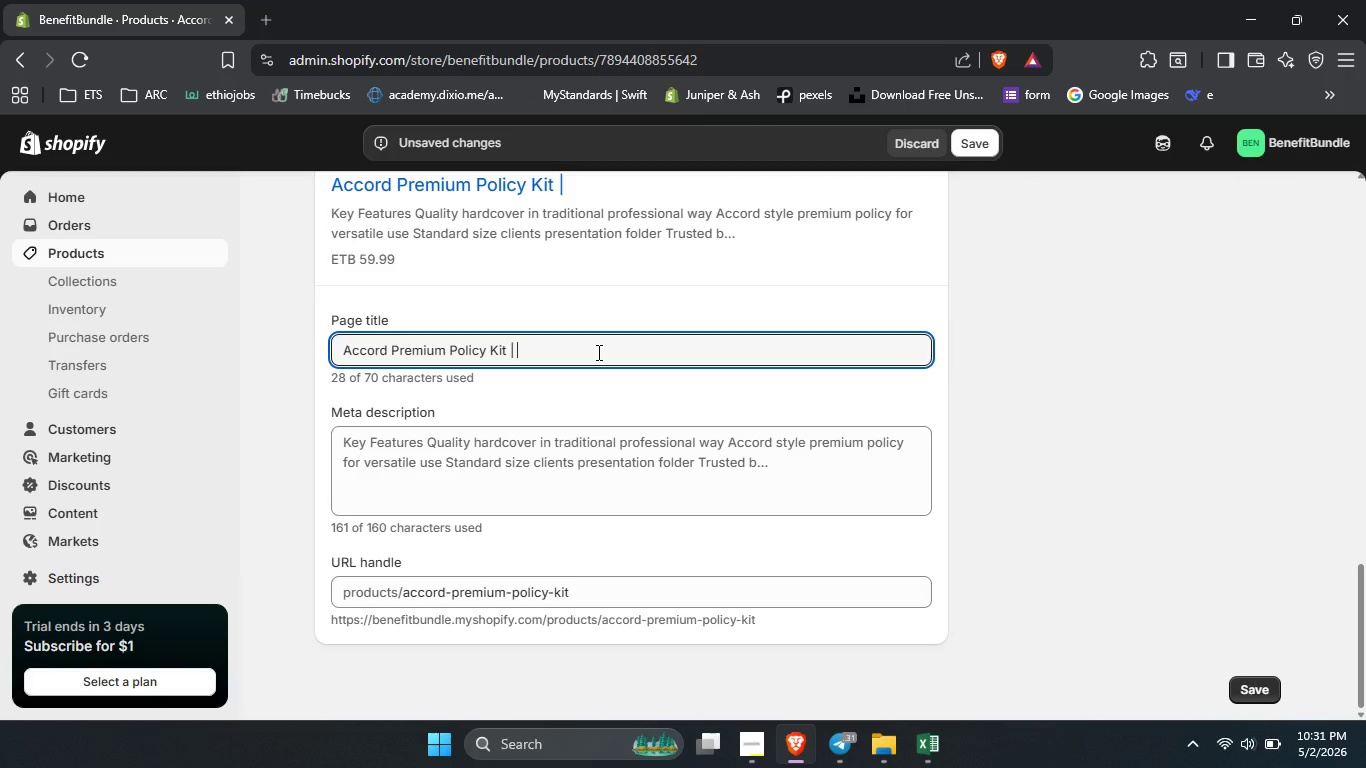 
key(Space)
 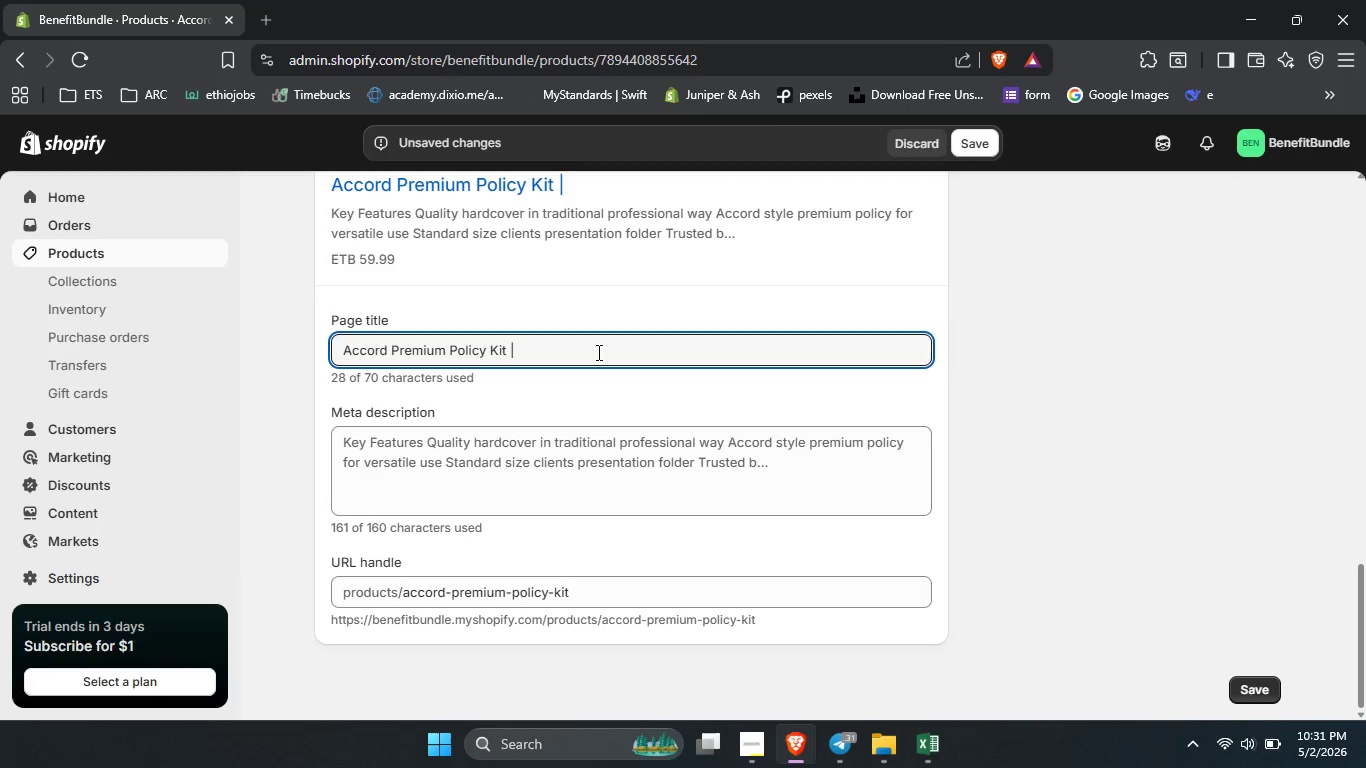 
hold_key(key=ShiftLeft, duration=1.25)
 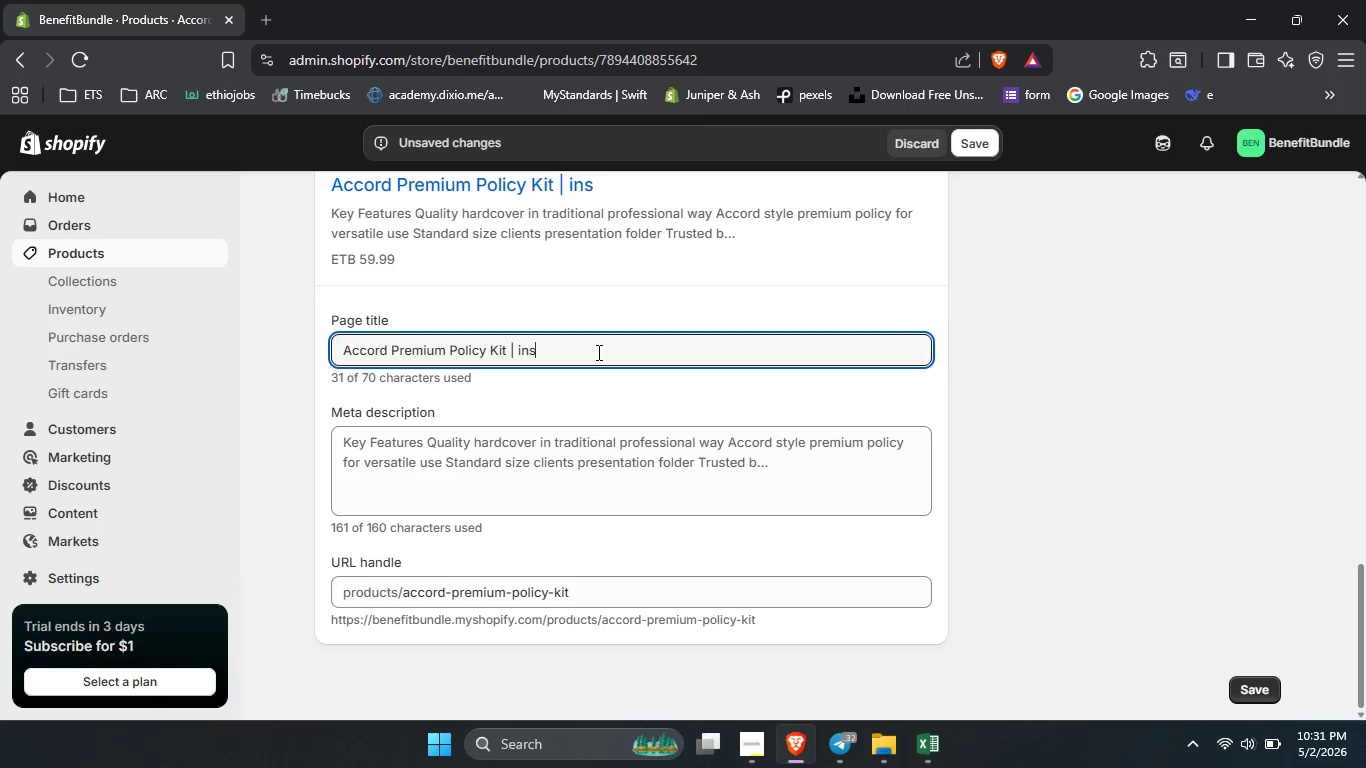 
type(insurance Organizer )
 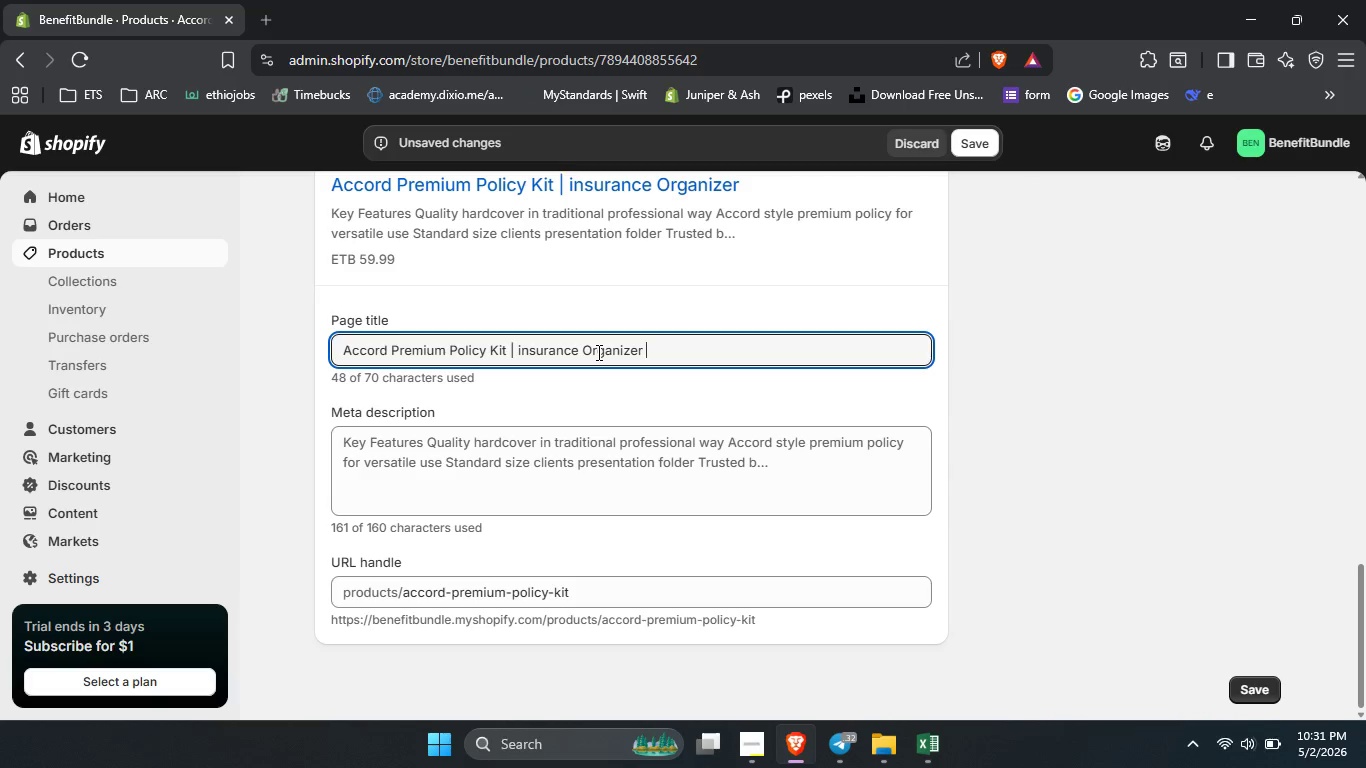 
left_click([569, 450])
 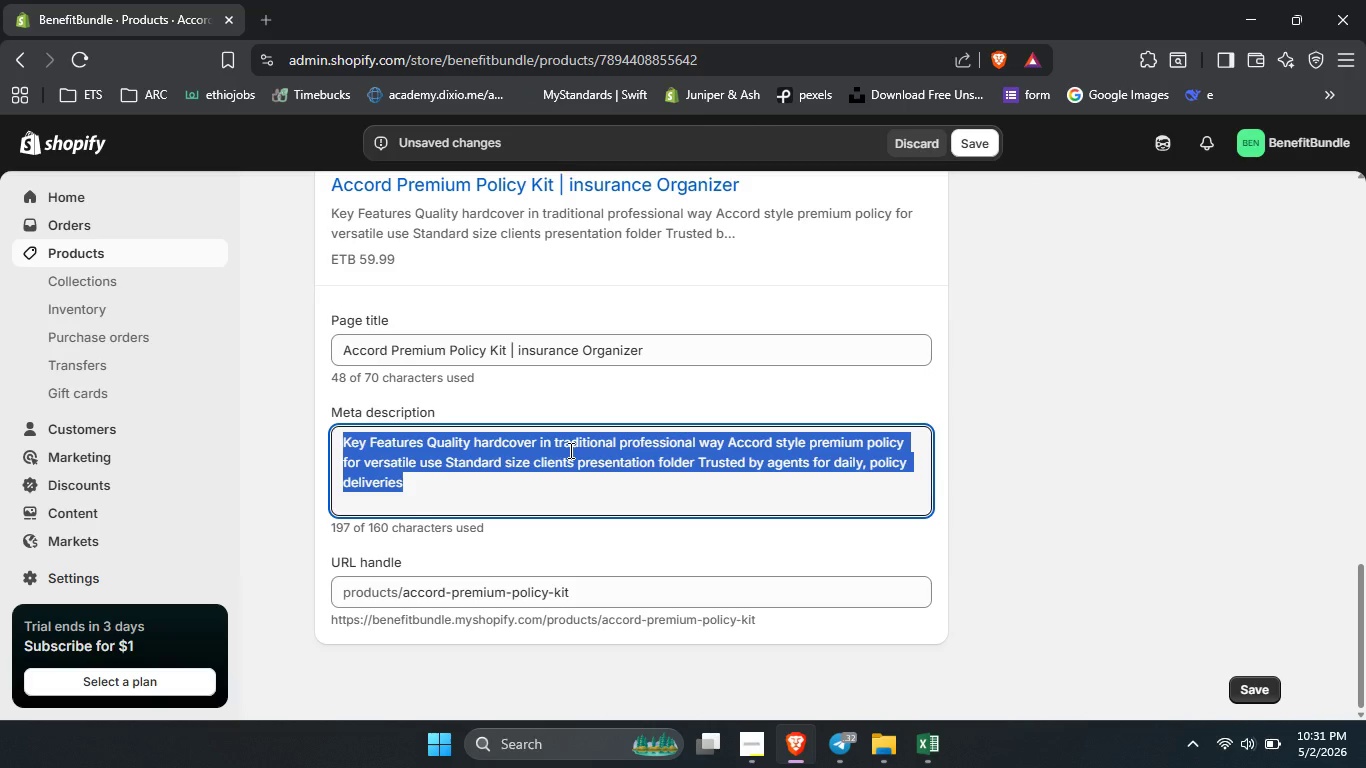 
key(Control+A)
 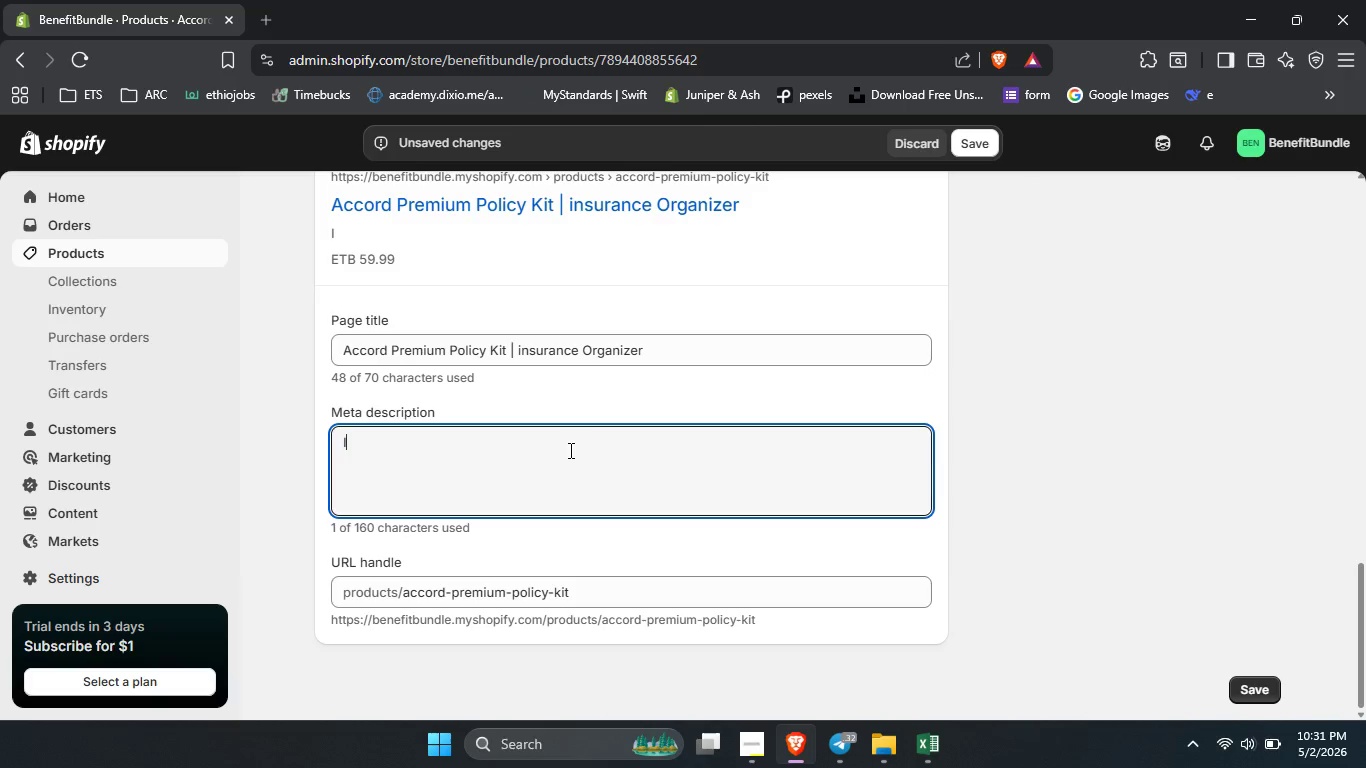 
type(Impress clie)
key(Backspace)
key(Backspace)
key(Backspace)
type(ients )
 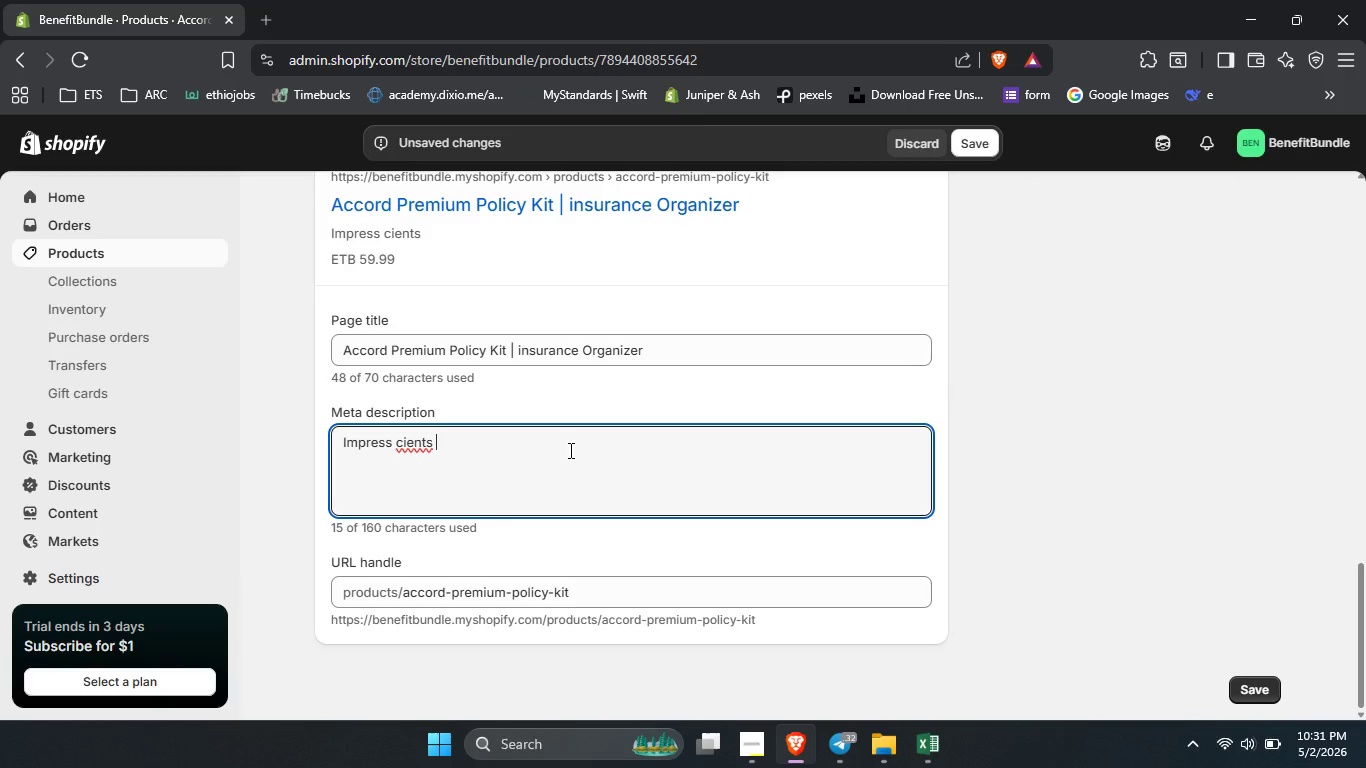 
wait(5.53)
 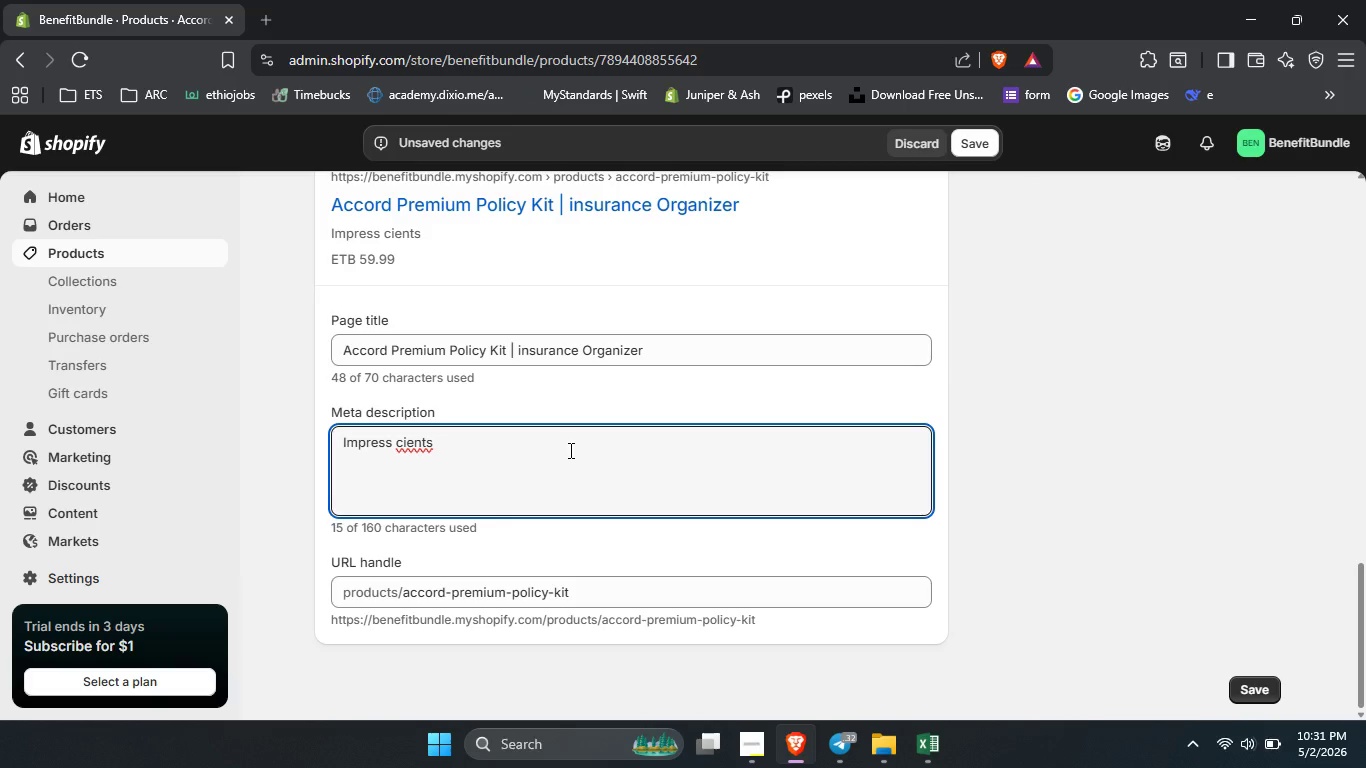 
type(with p=ore )
 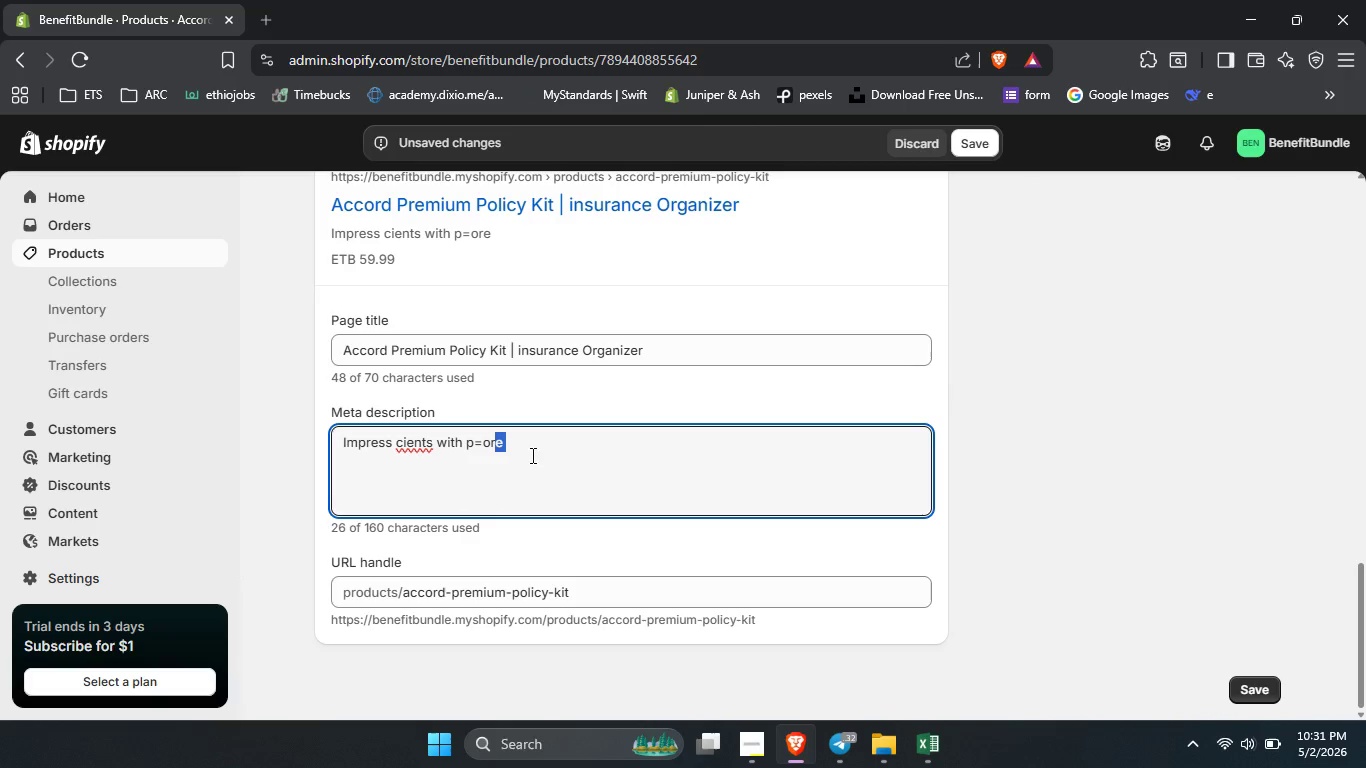 
left_click_drag(start_coordinate=[496, 438], to_coordinate=[523, 450])
 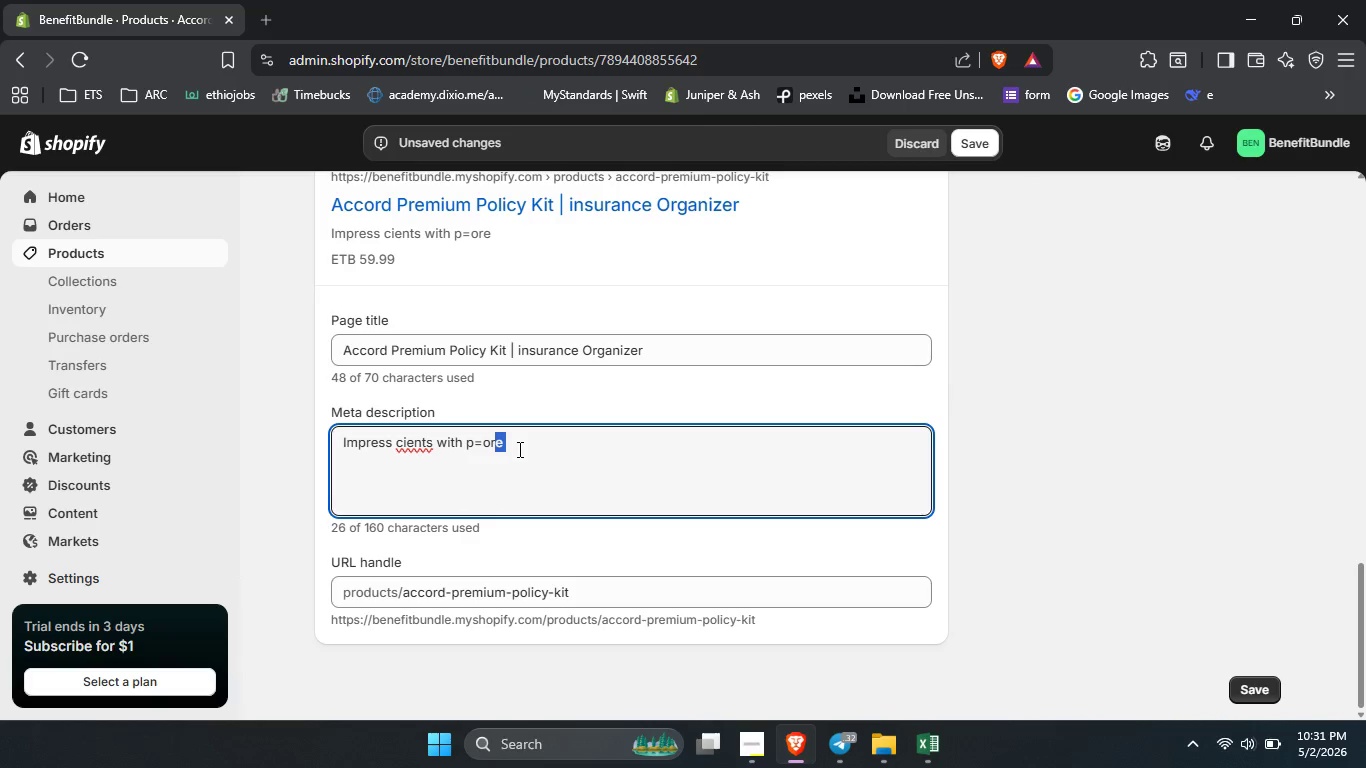 
left_click_drag(start_coordinate=[531, 455], to_coordinate=[517, 453])
 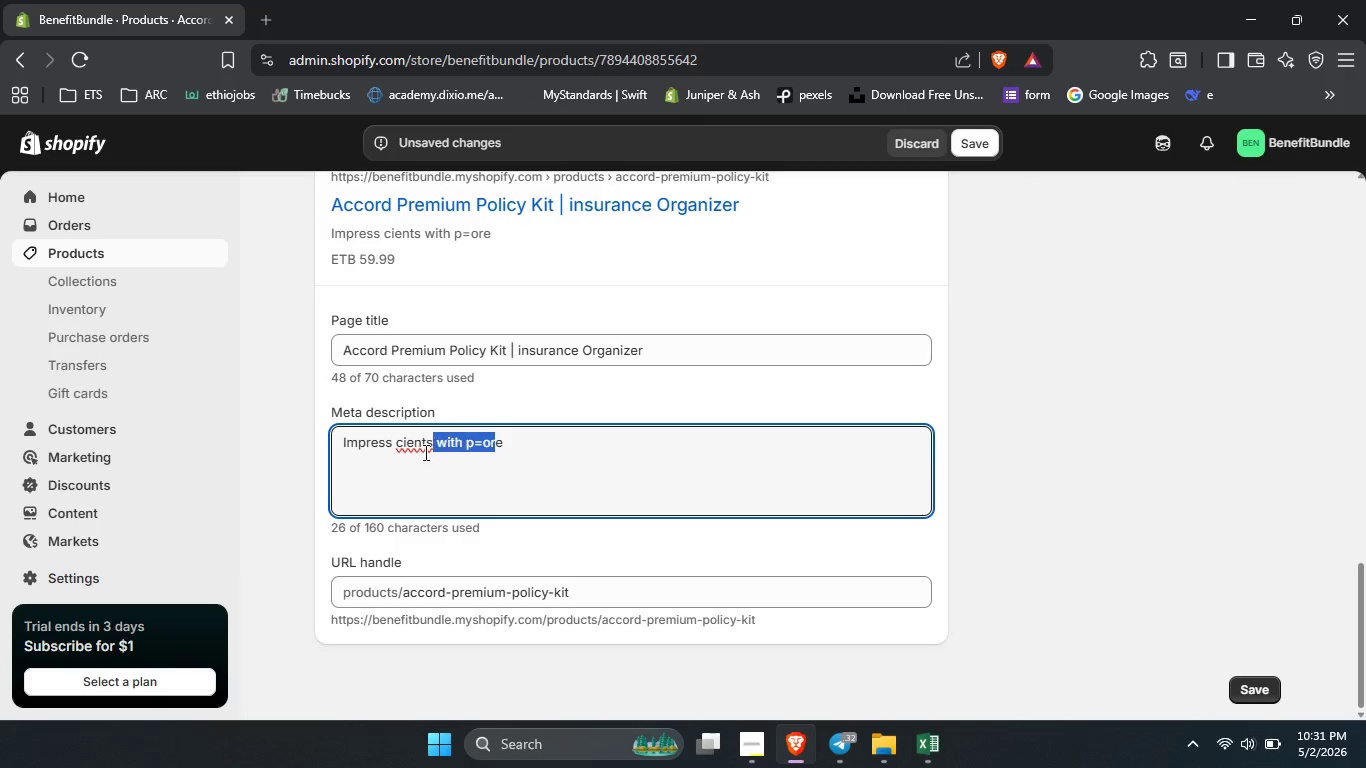 
left_click_drag(start_coordinate=[520, 448], to_coordinate=[394, 452])
 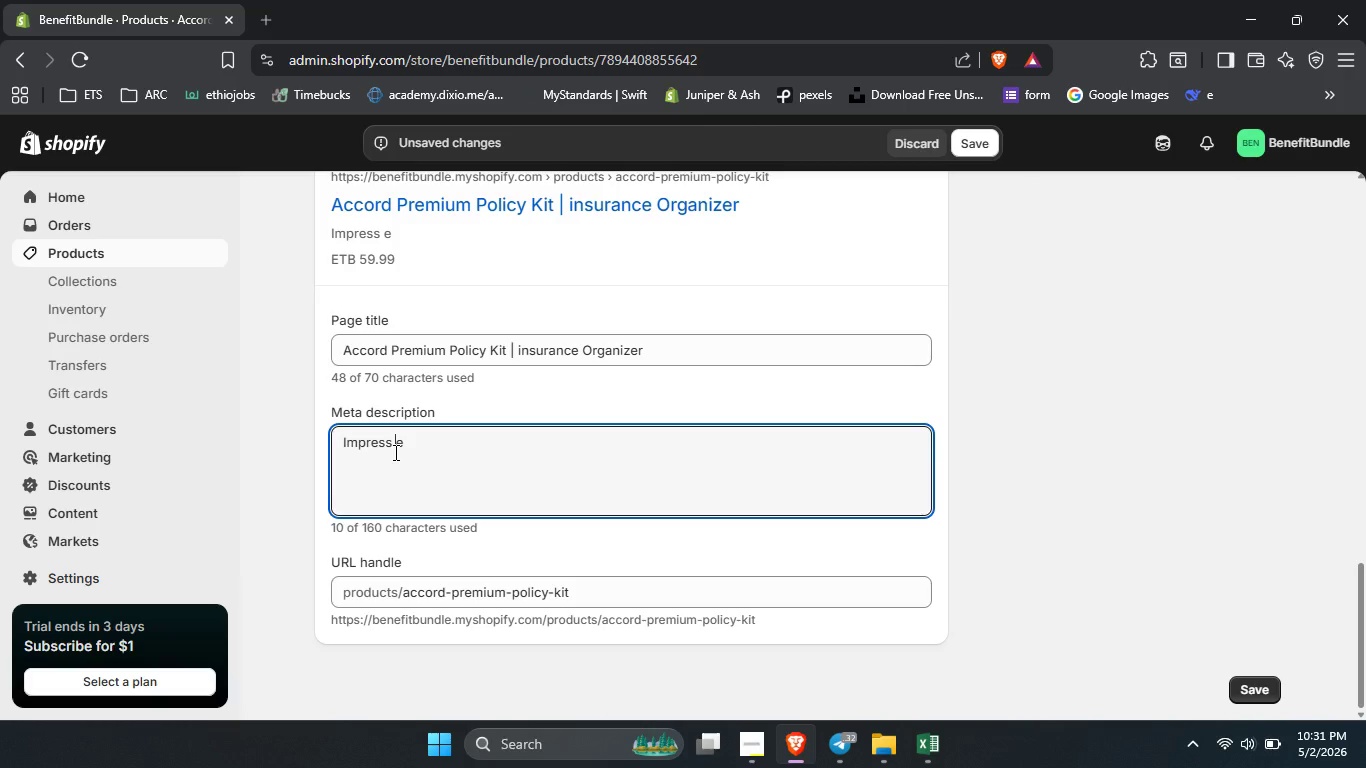 
key(Backspace)
type([Delete]clients )
 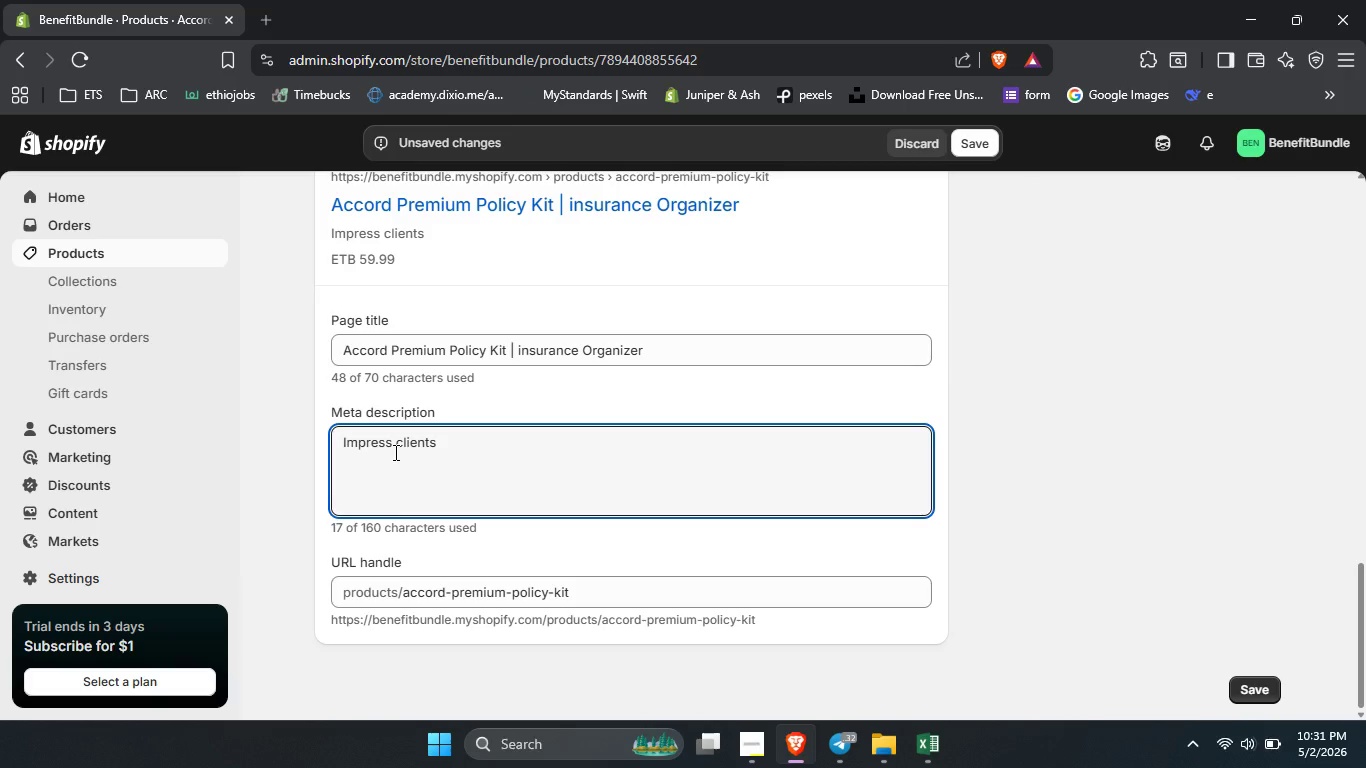 
wait(7.55)
 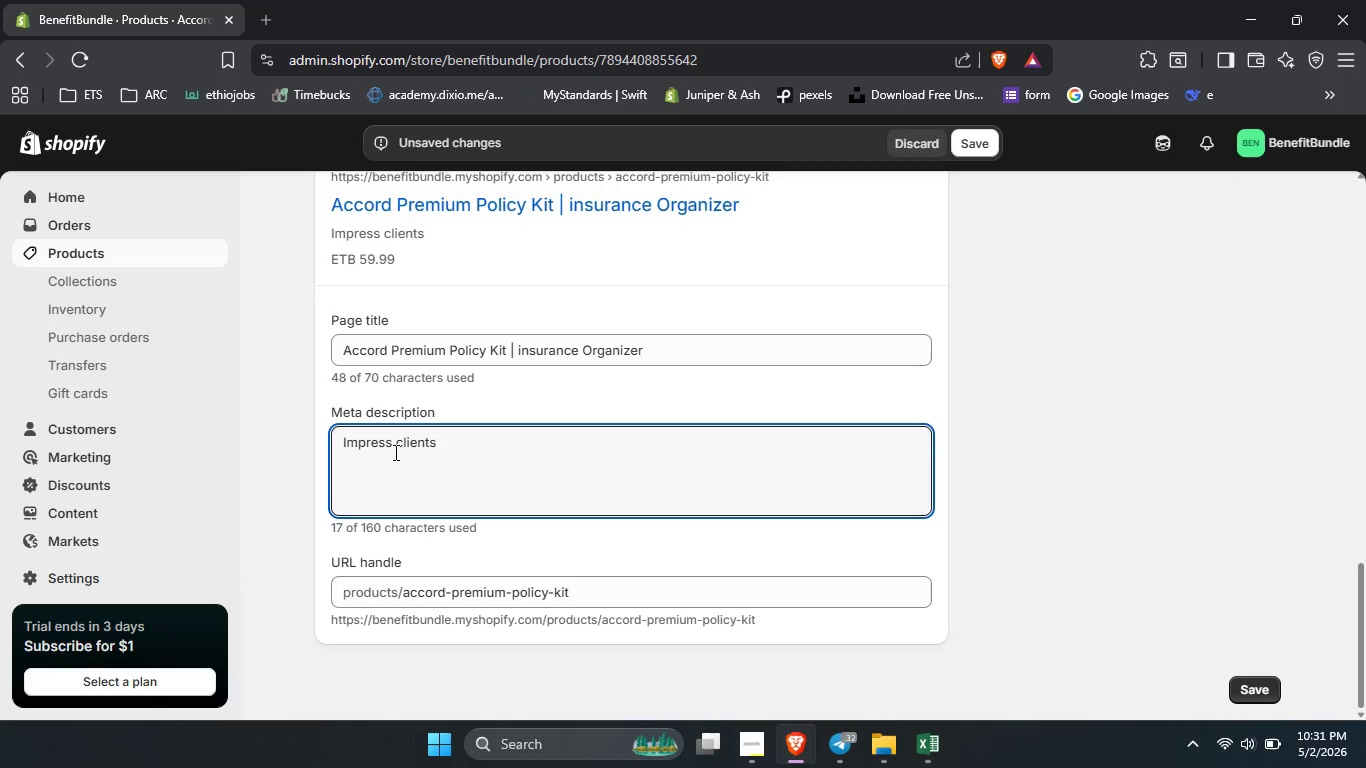 
type(with our accord premiukm)
key(Backspace)
key(Backspace)
type(m )
 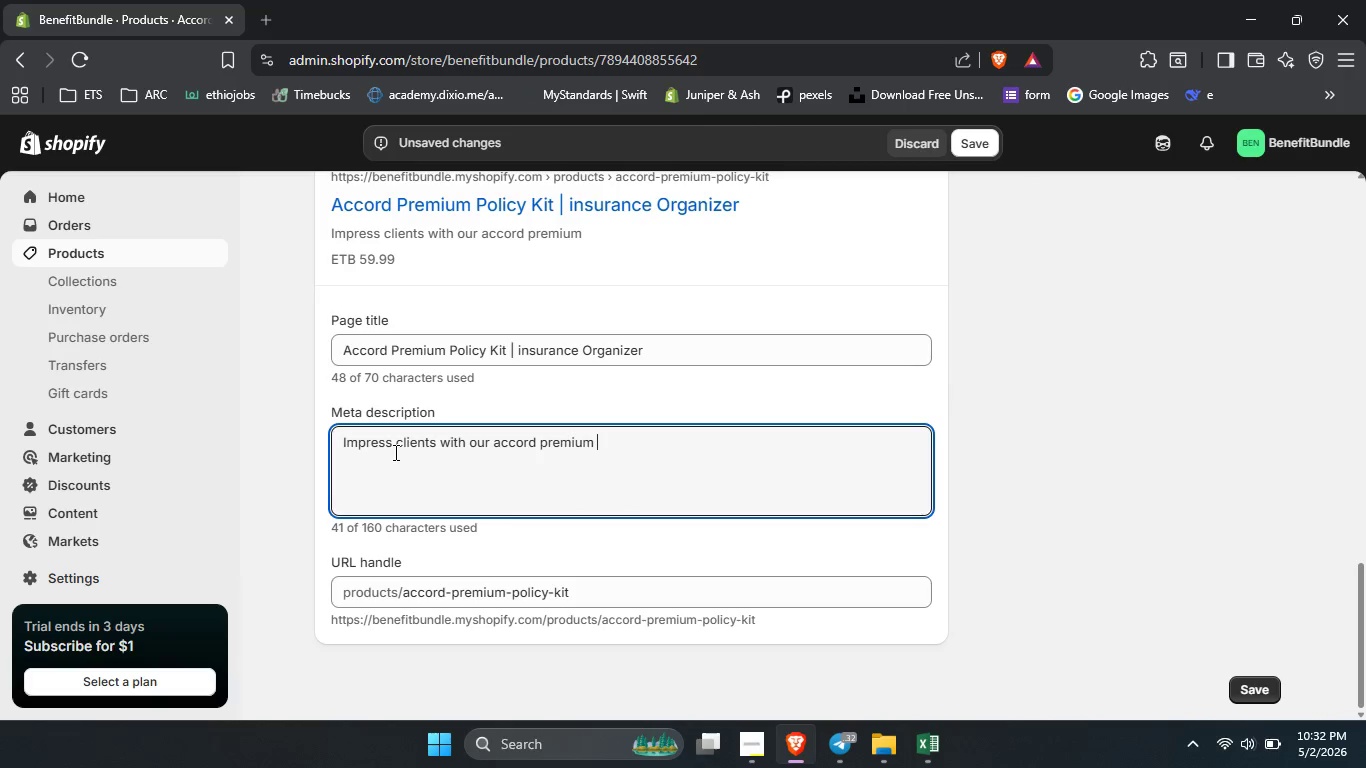 
wait(5.16)
 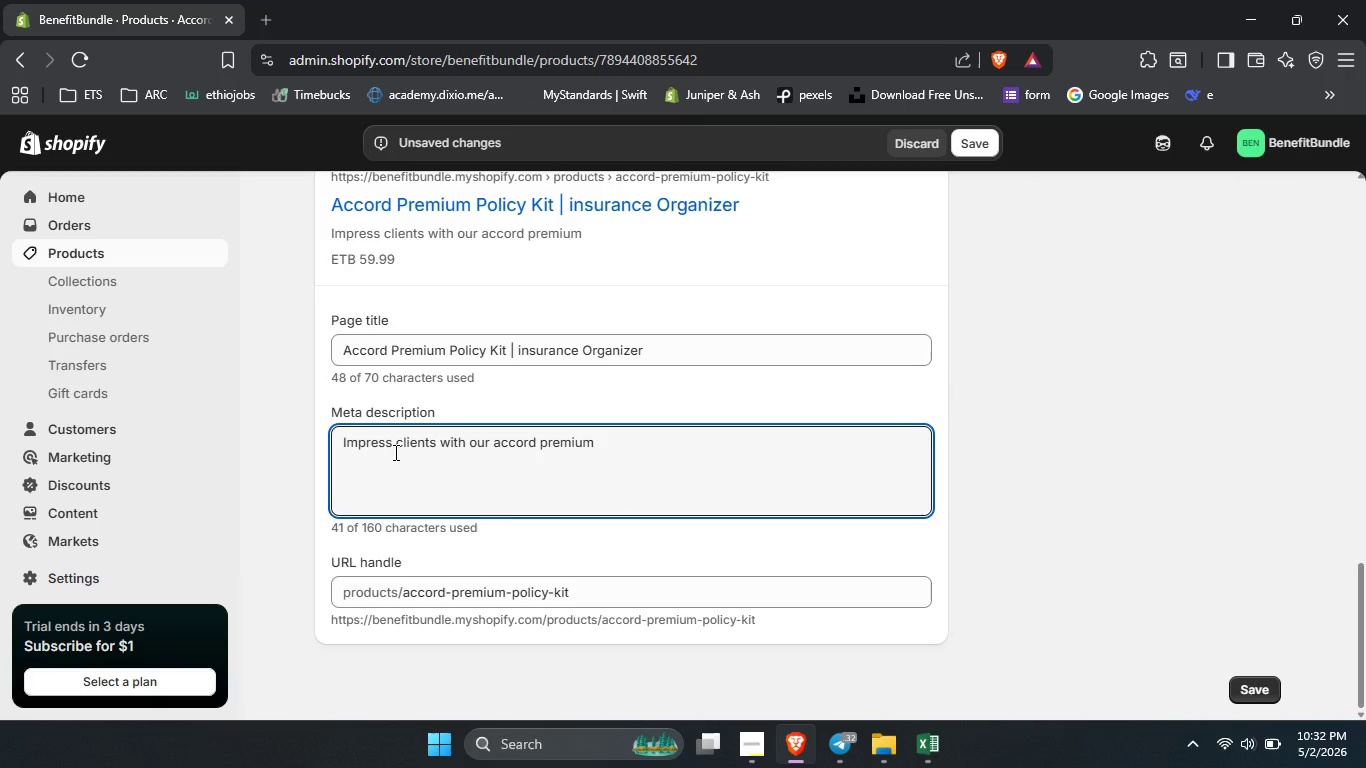 
key(E)
 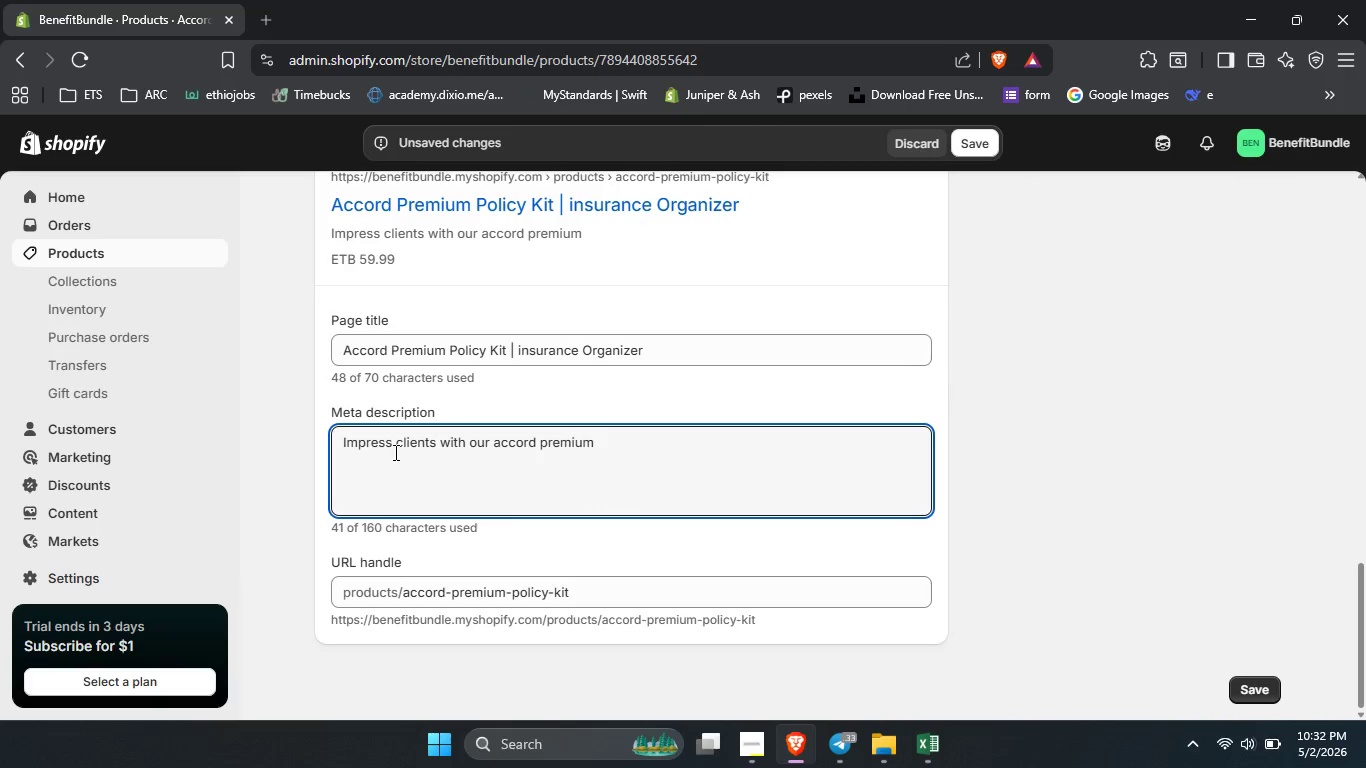 
key(Backspace)
 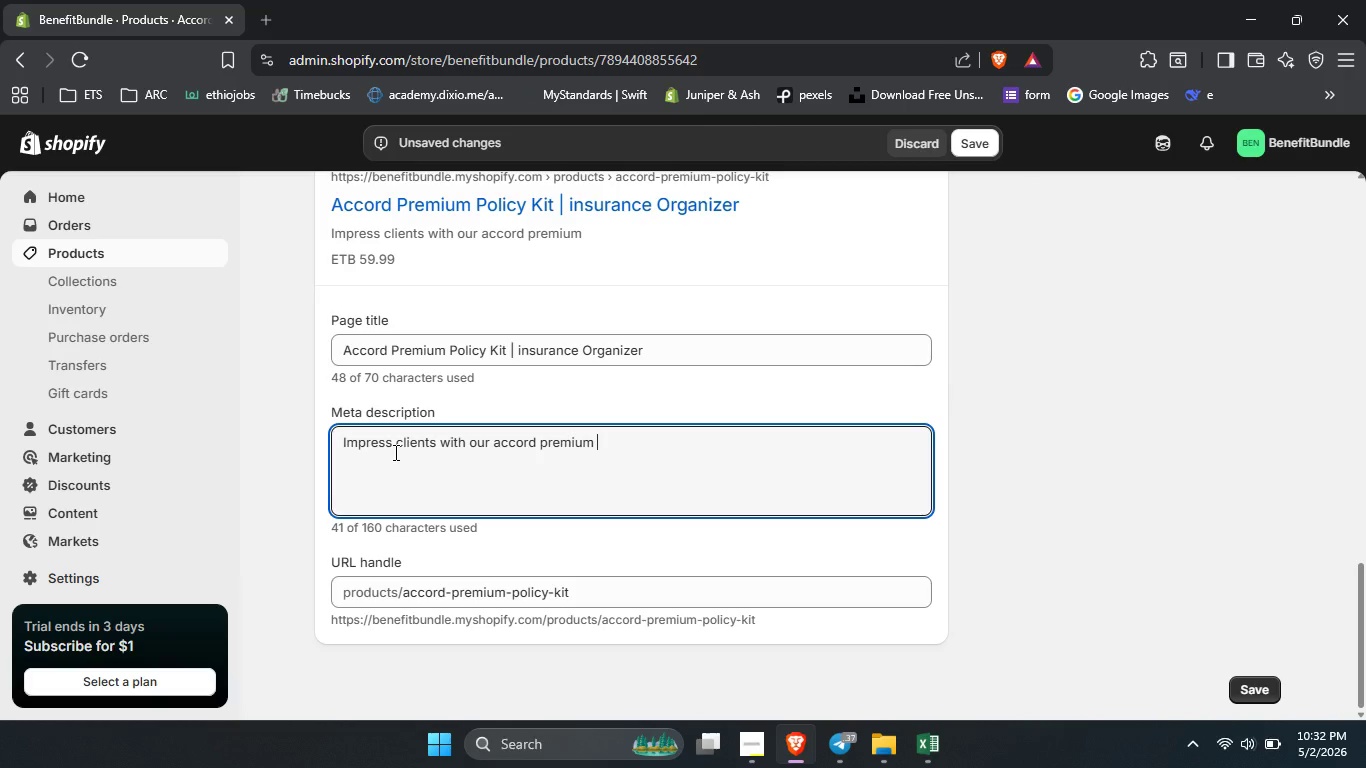 
wait(5.67)
 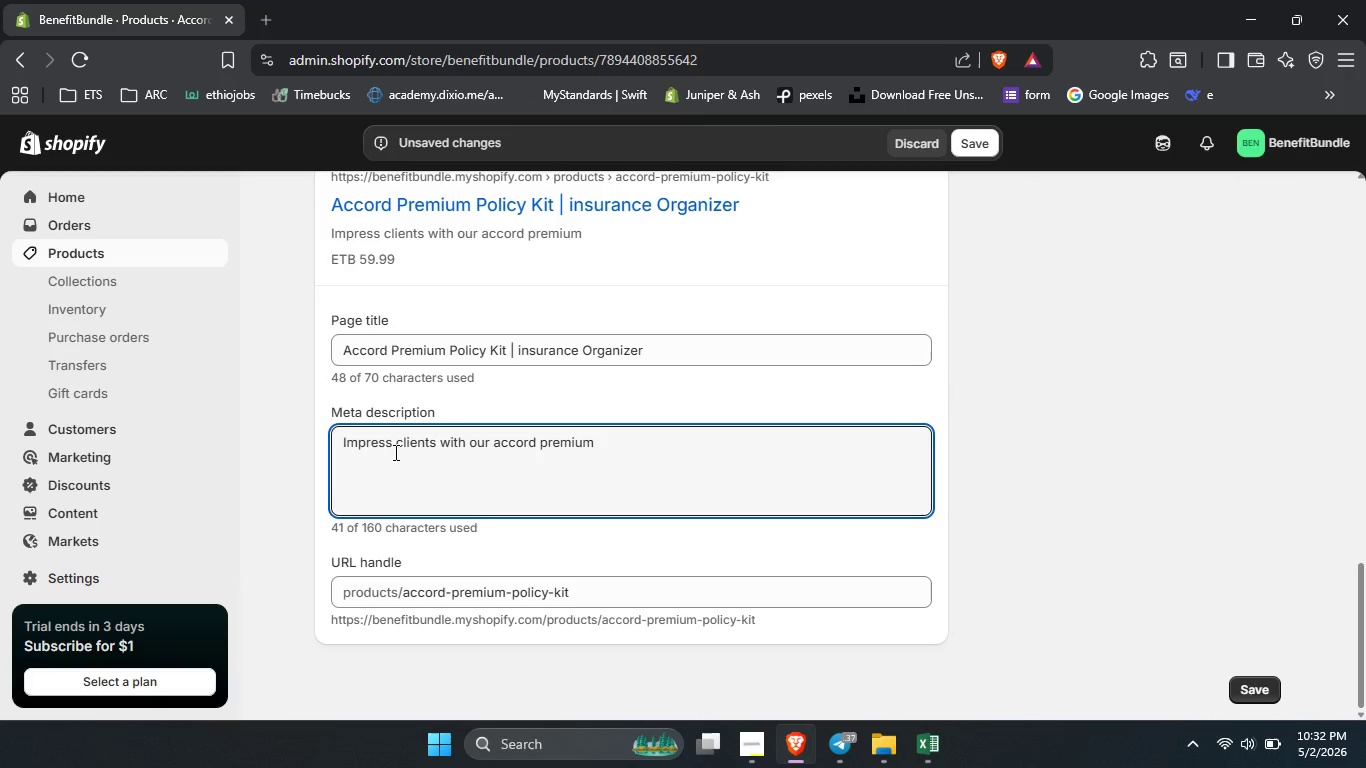 
type(policy kiy)
key(Backspace)
type(t )
 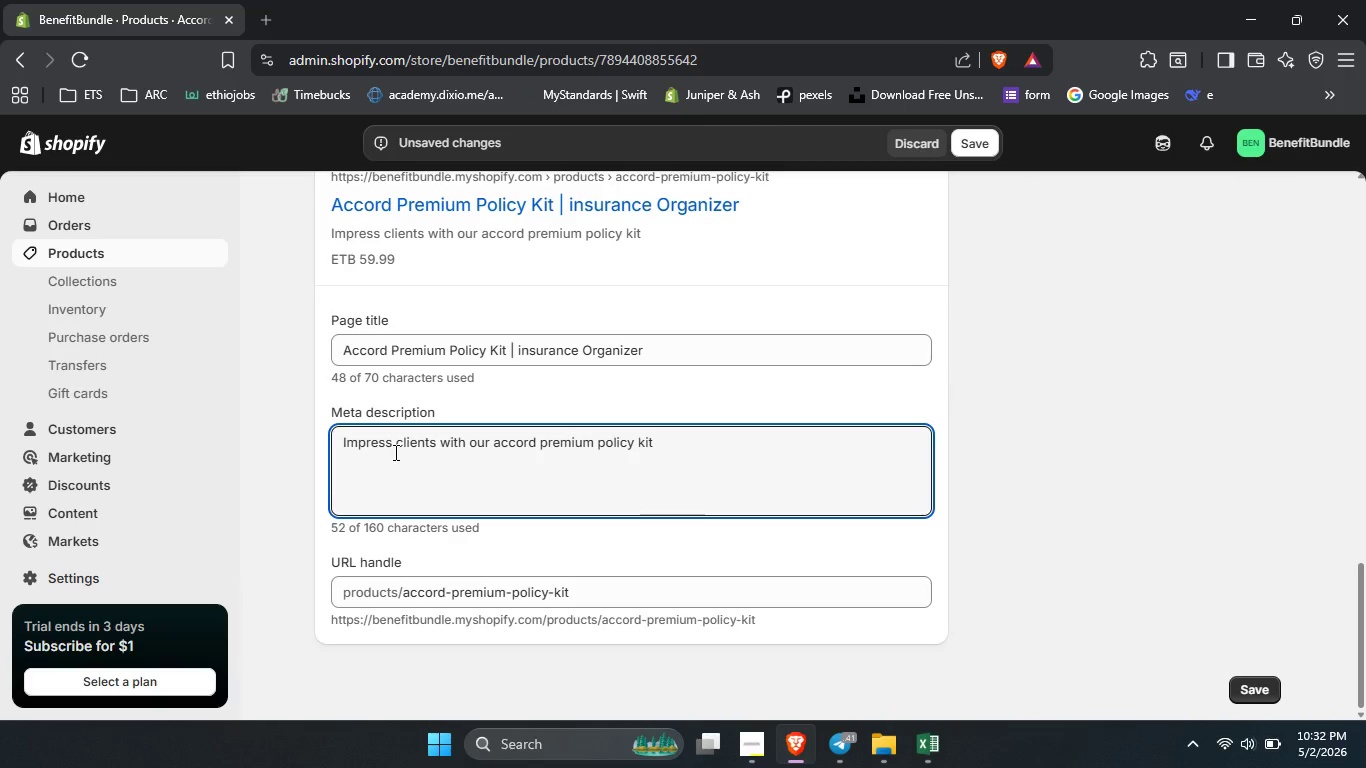 
type( This premium kit )
key(Backspace)
key(Backspace)
key(Backspace)
key(Backspace)
type(hardcove r)
key(Backspace)
type(r )
 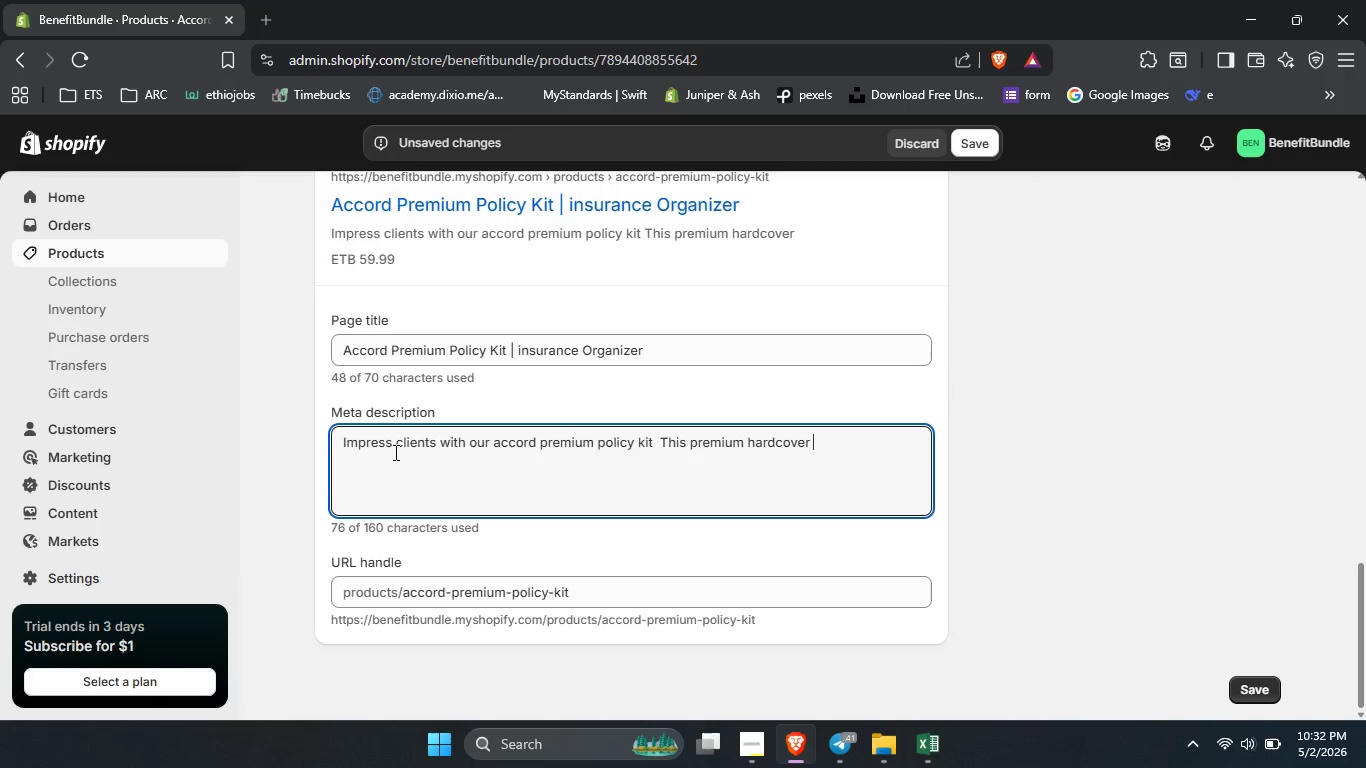 
type(insurance policy is the perdec t)
key(Backspace)
key(Backspace)
type(t )
 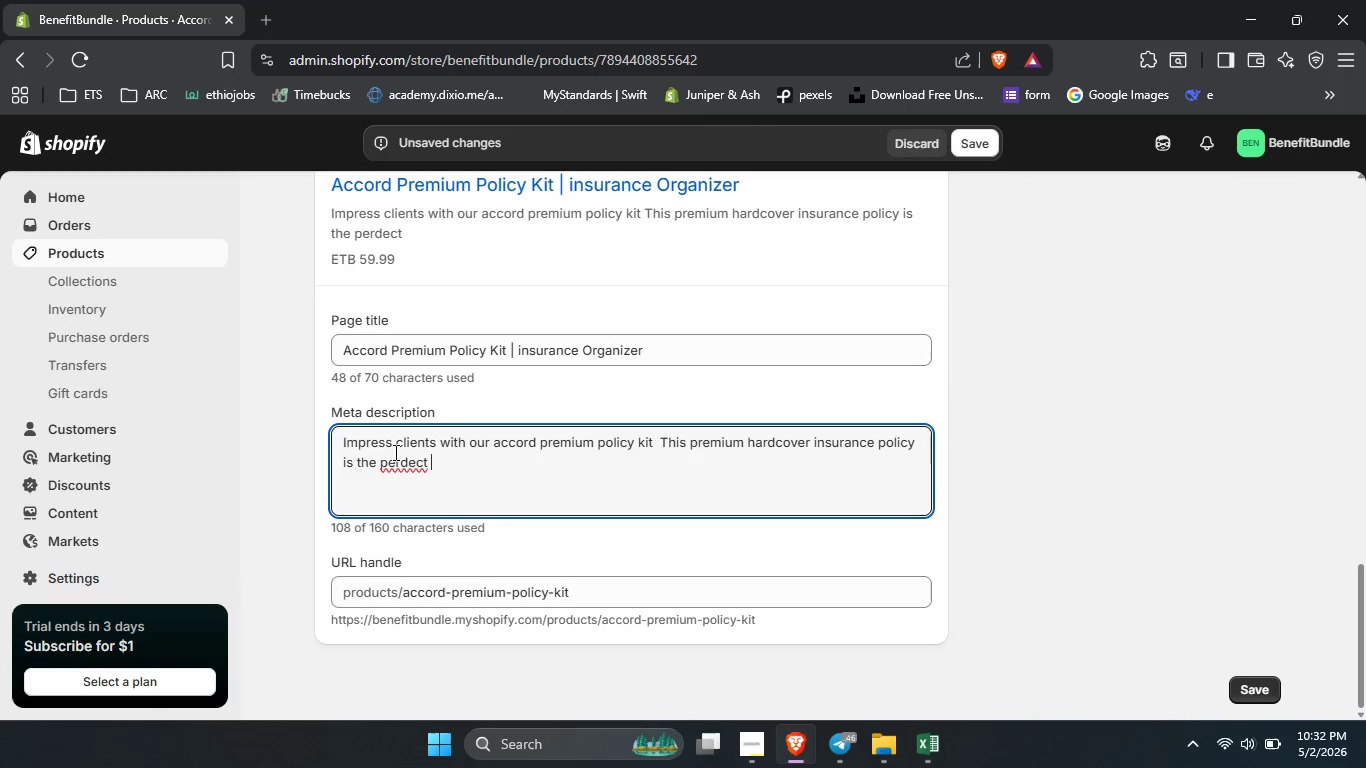 
wait(8.17)
 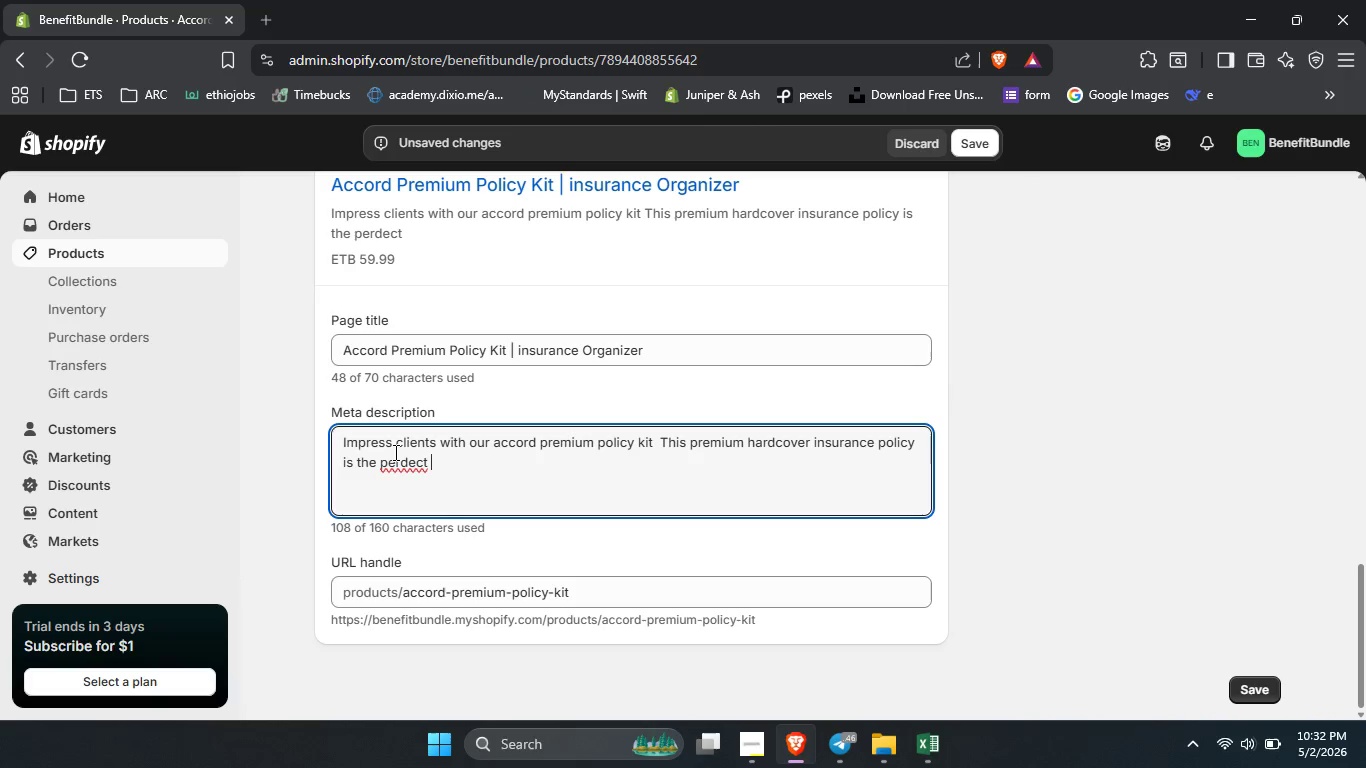 
double_click([399, 462])
 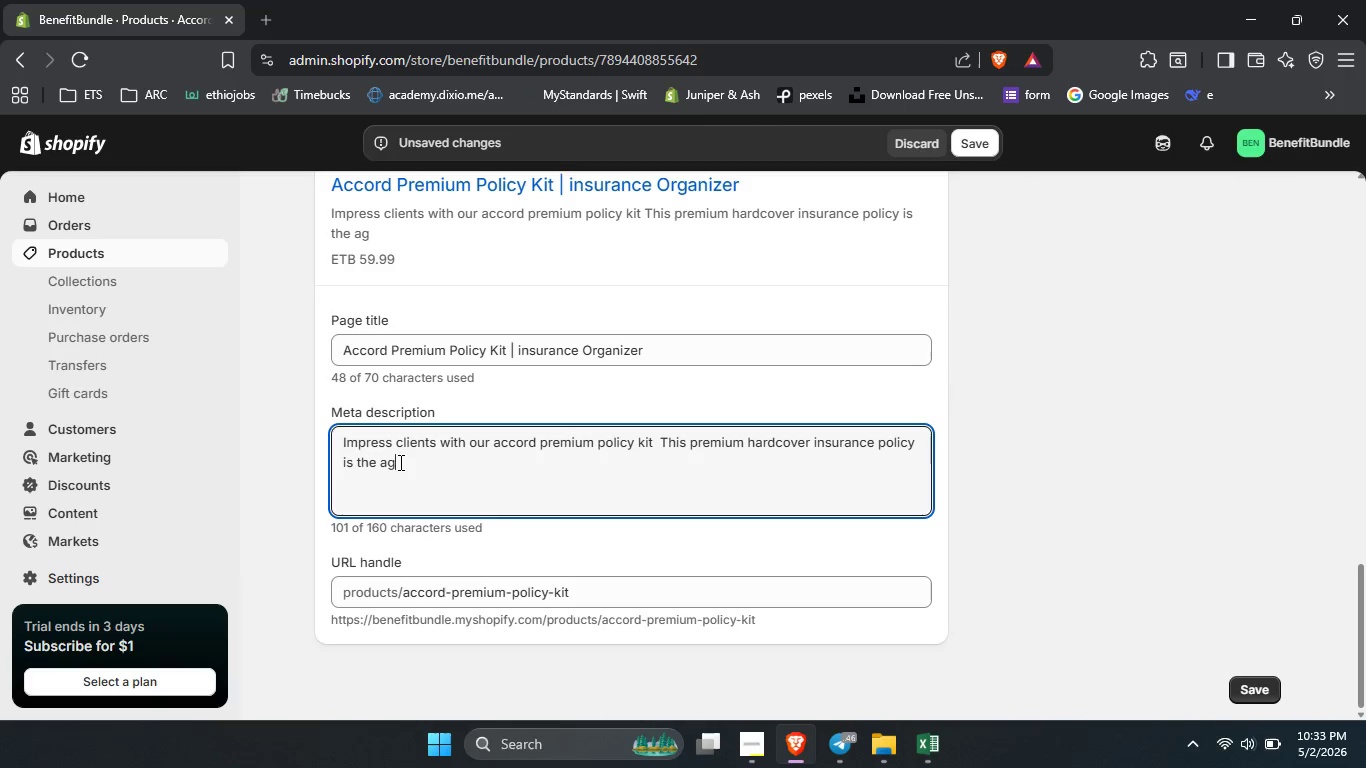 
type(agent welocme )
 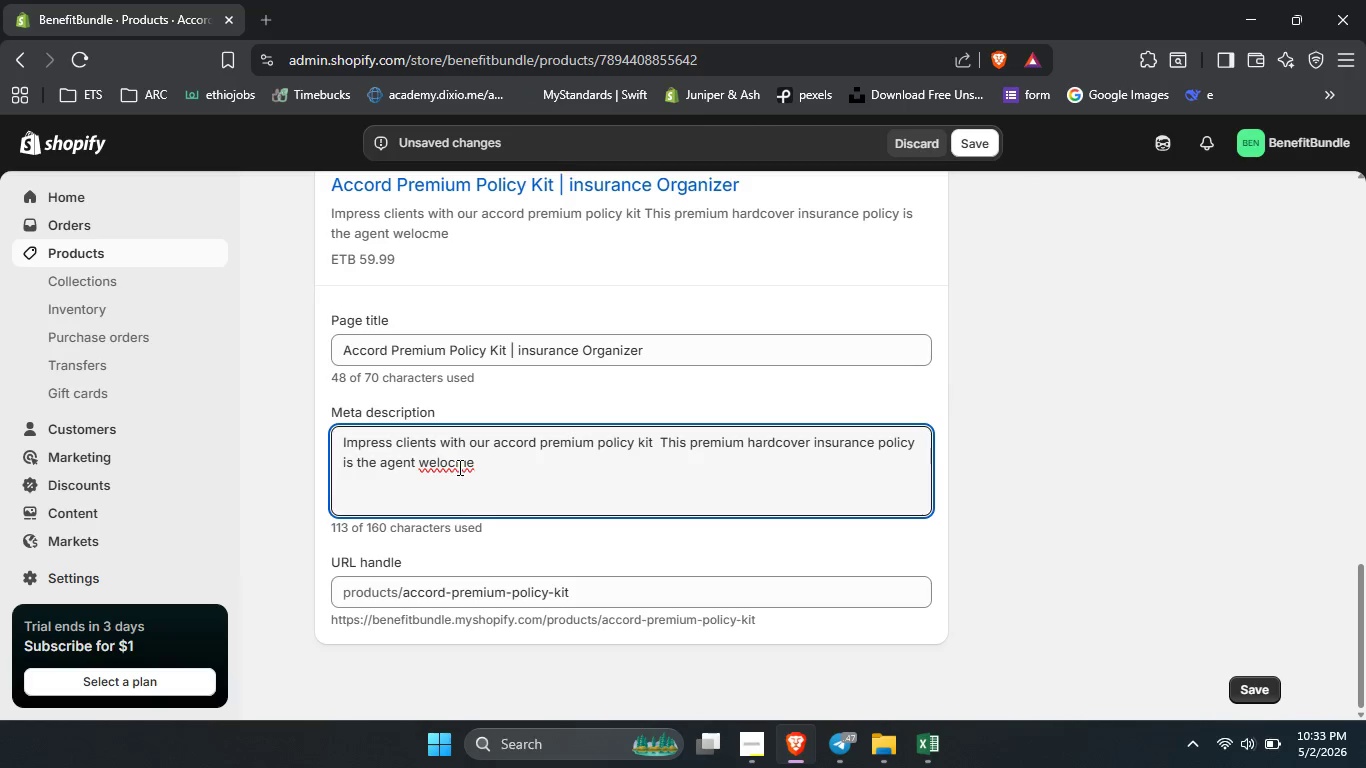 
left_click([458, 467])
 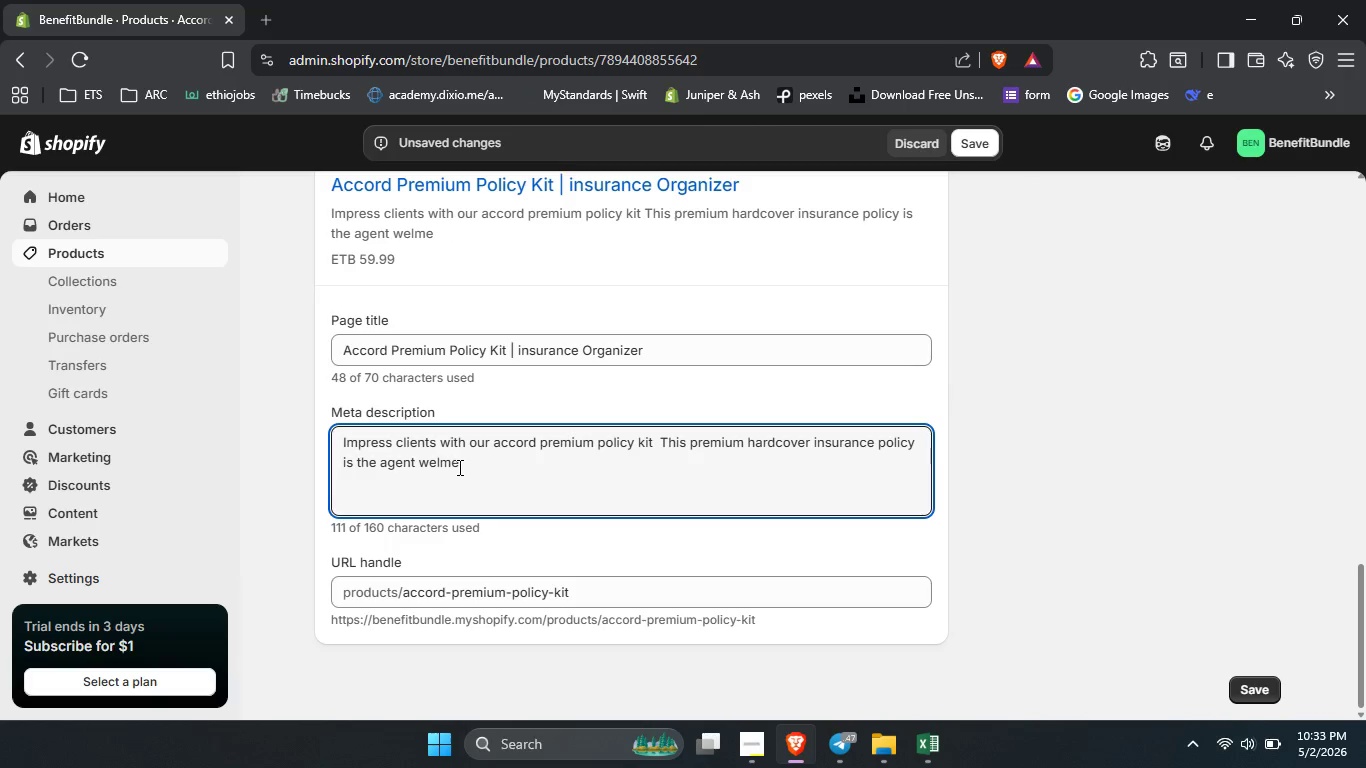 
key(Backspace)
key(Backspace)
type(co)
 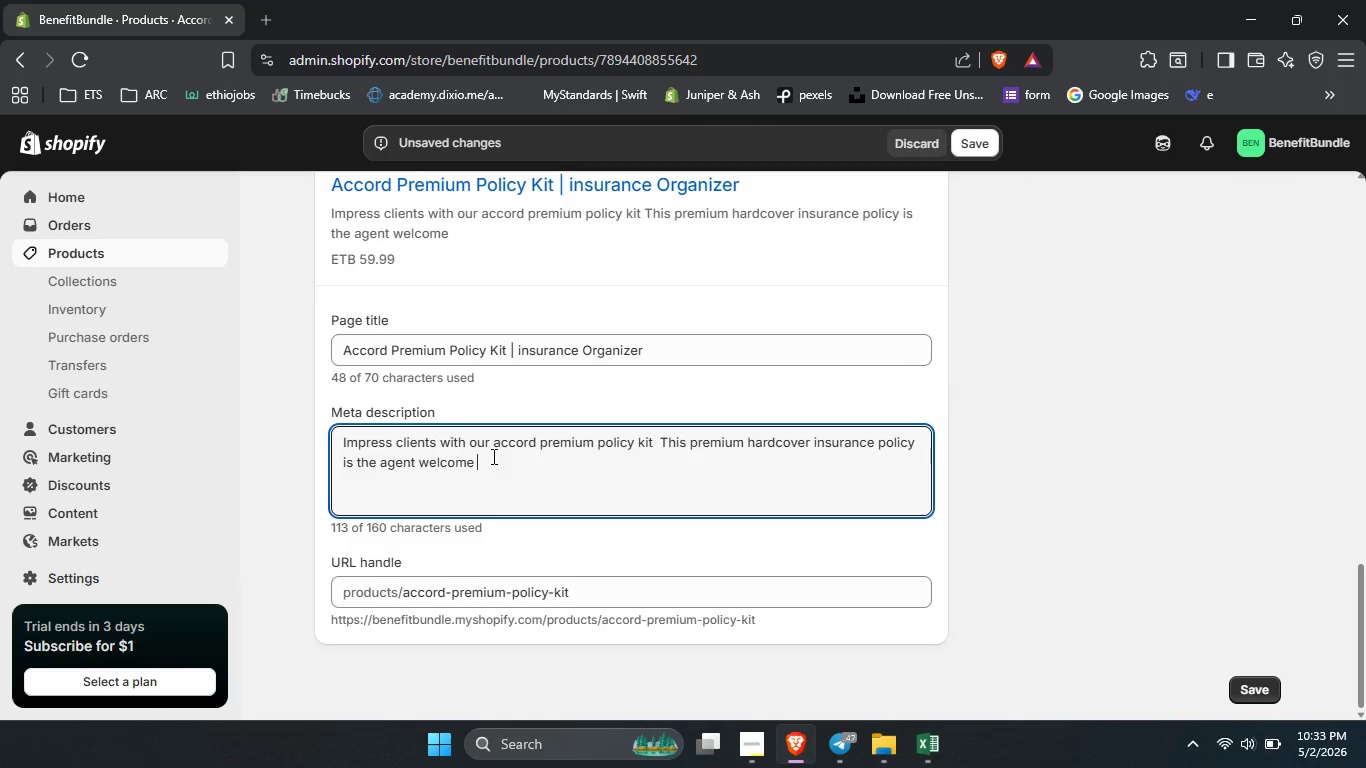 
left_click([492, 456])
 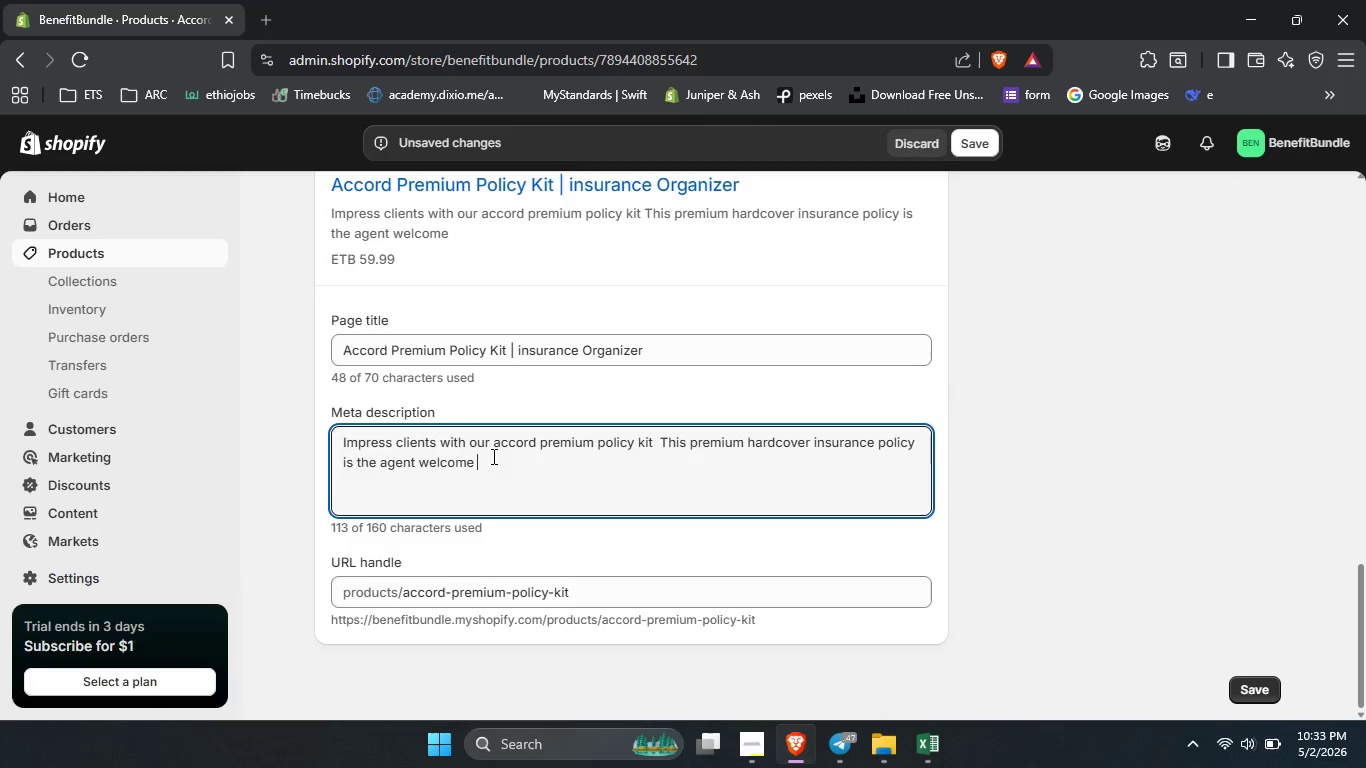 
type( kit )
key(Backspace)
type([Delete] a)
key(Backspace)
key(Backspace)
key(Backspace)
type(t for professional pe)
key(Backspace)
type(resentation[Delete] order now[Delete])
 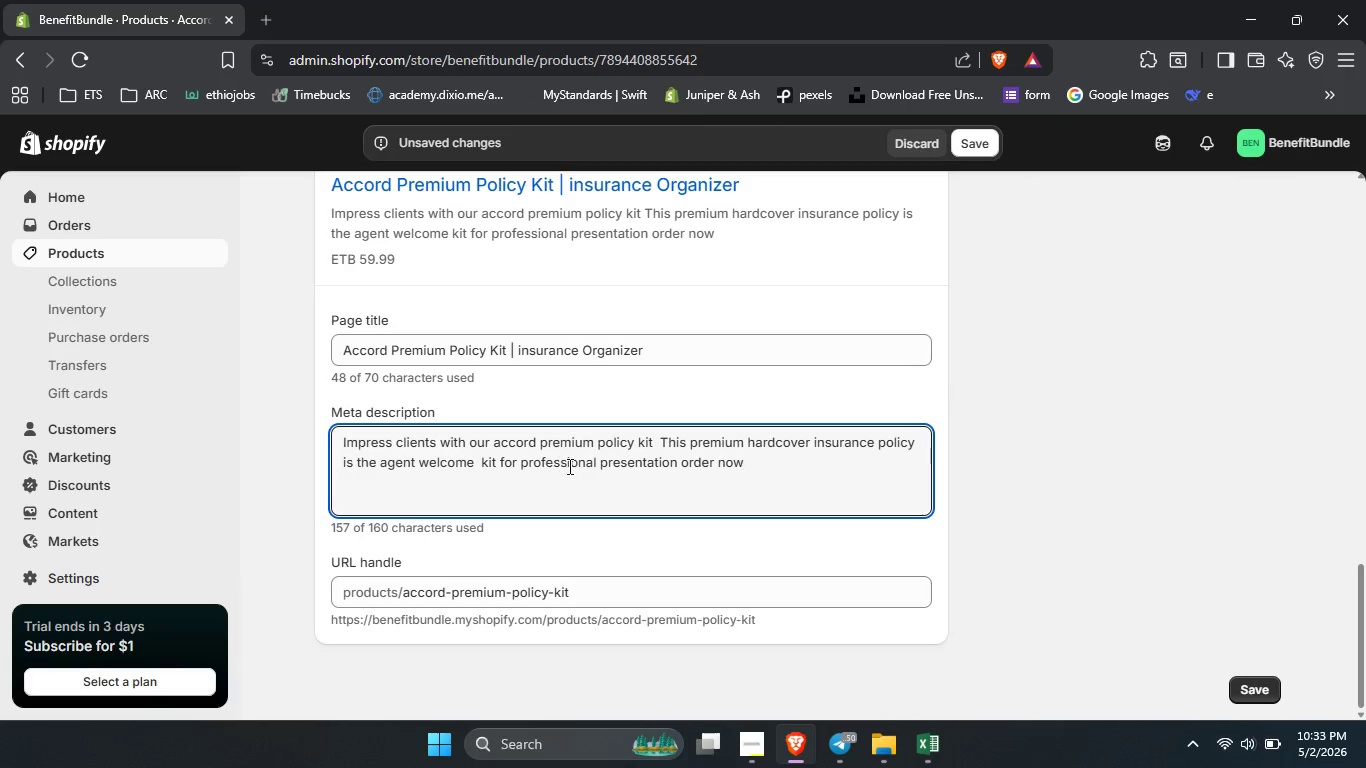 
key(Backspace)
 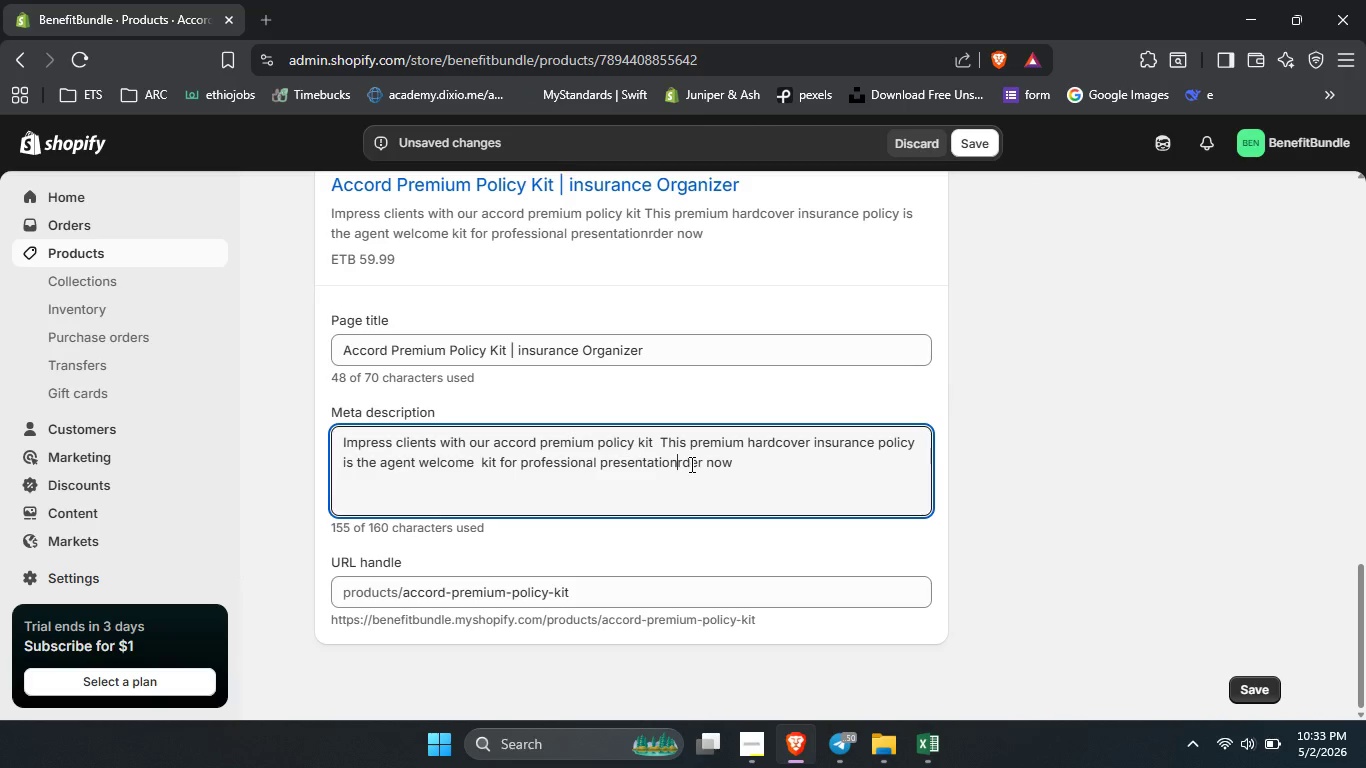 
key(Backspace)
 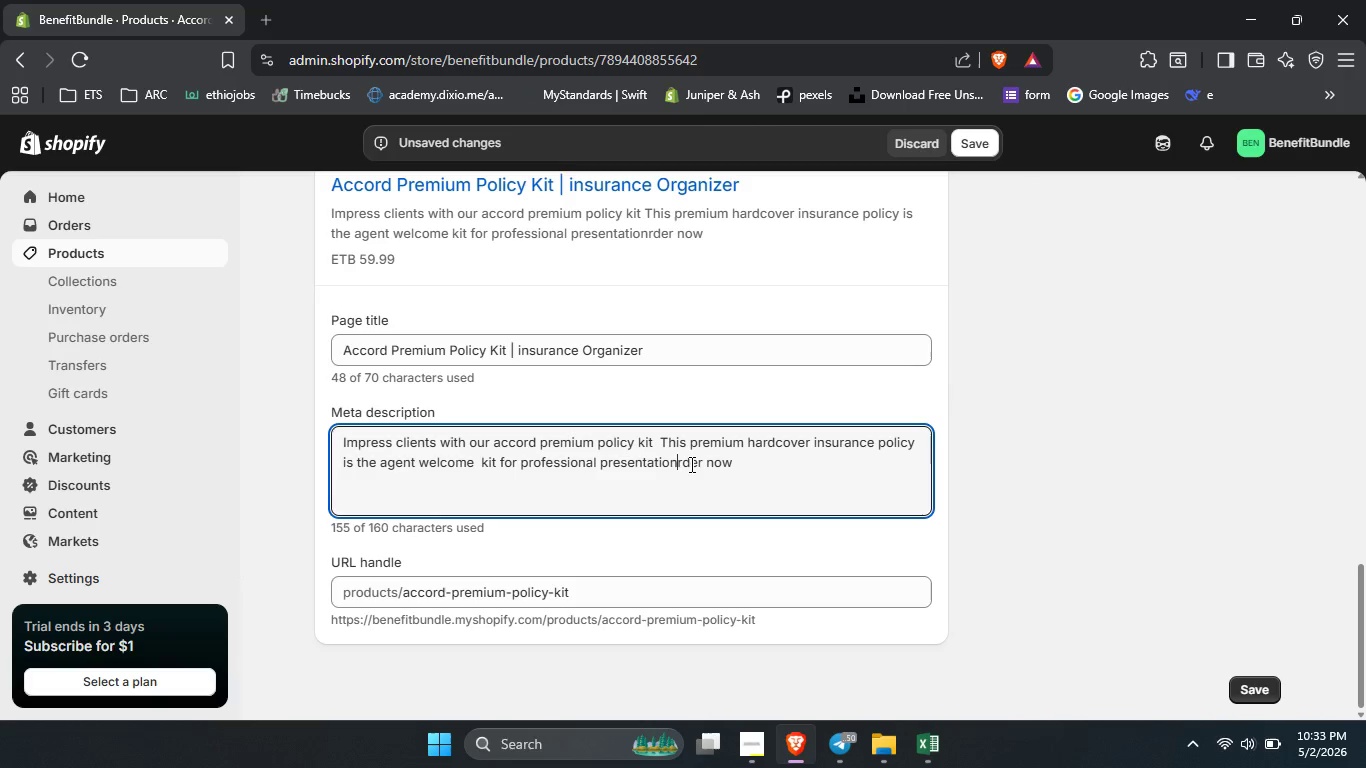 
key(NumLock)
 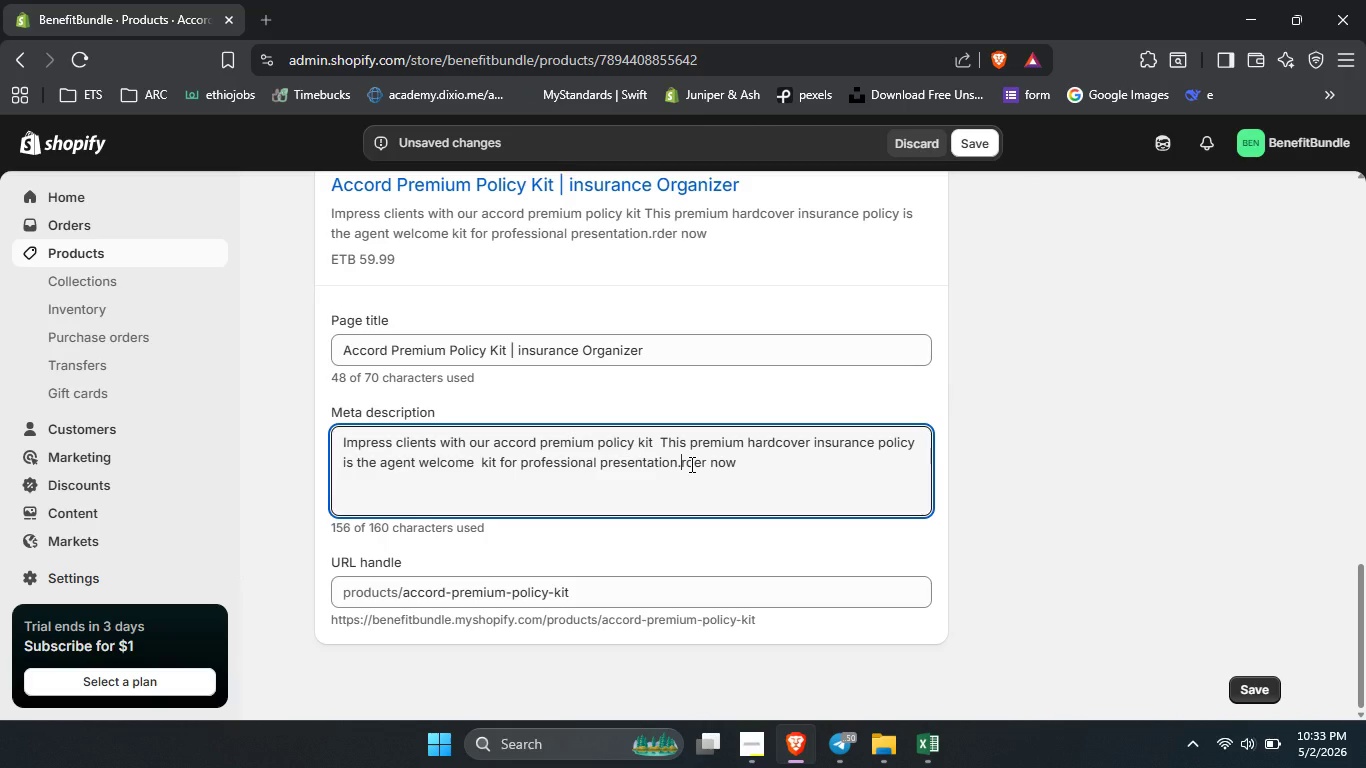 
key(NumpadDecimal)
 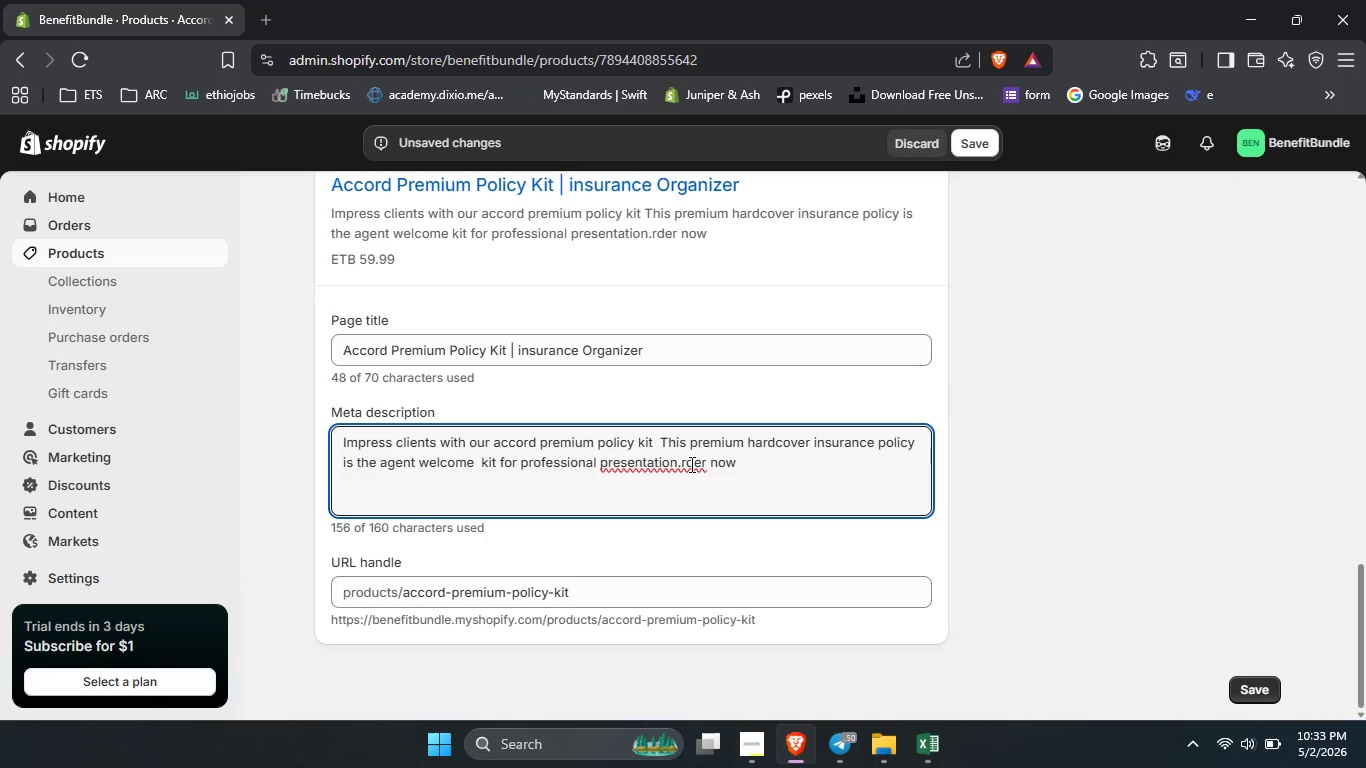 
key(Space)
 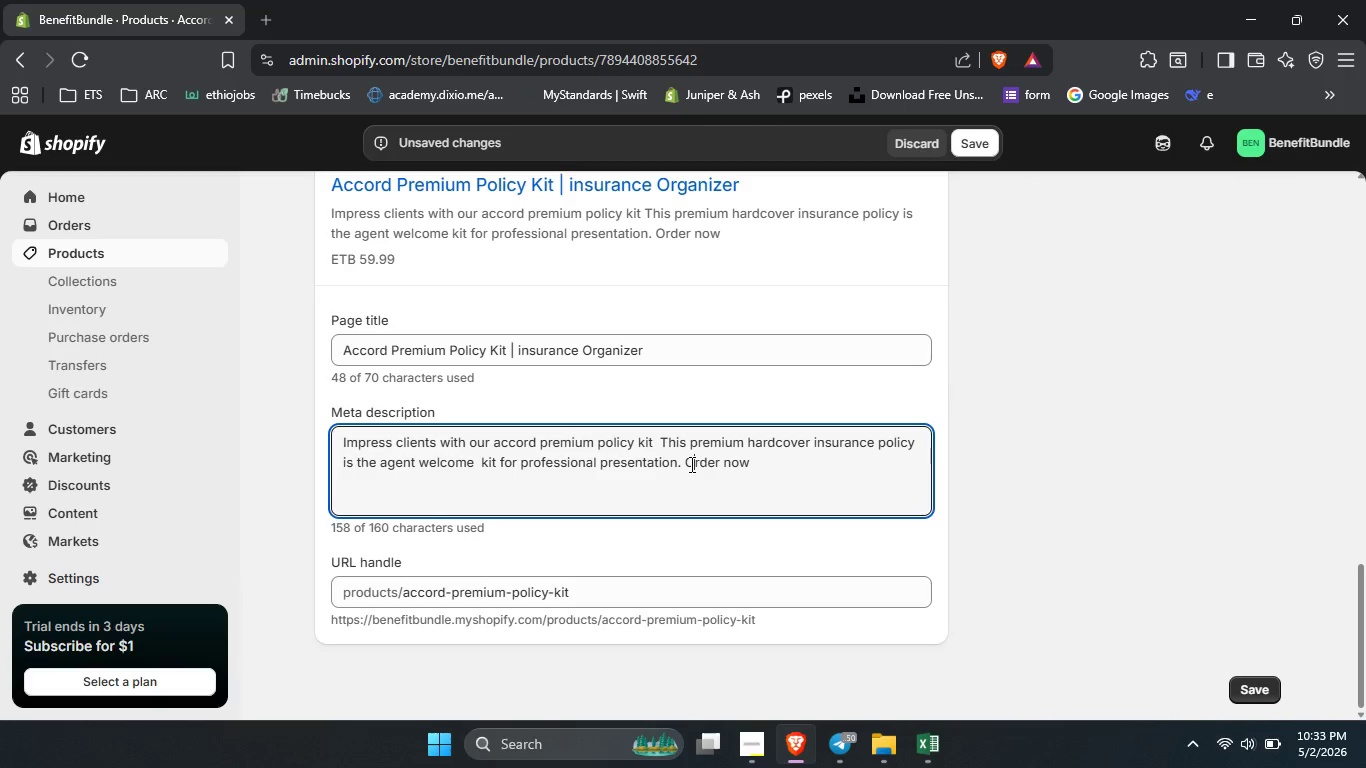 
key(Shift+ShiftLeft)
 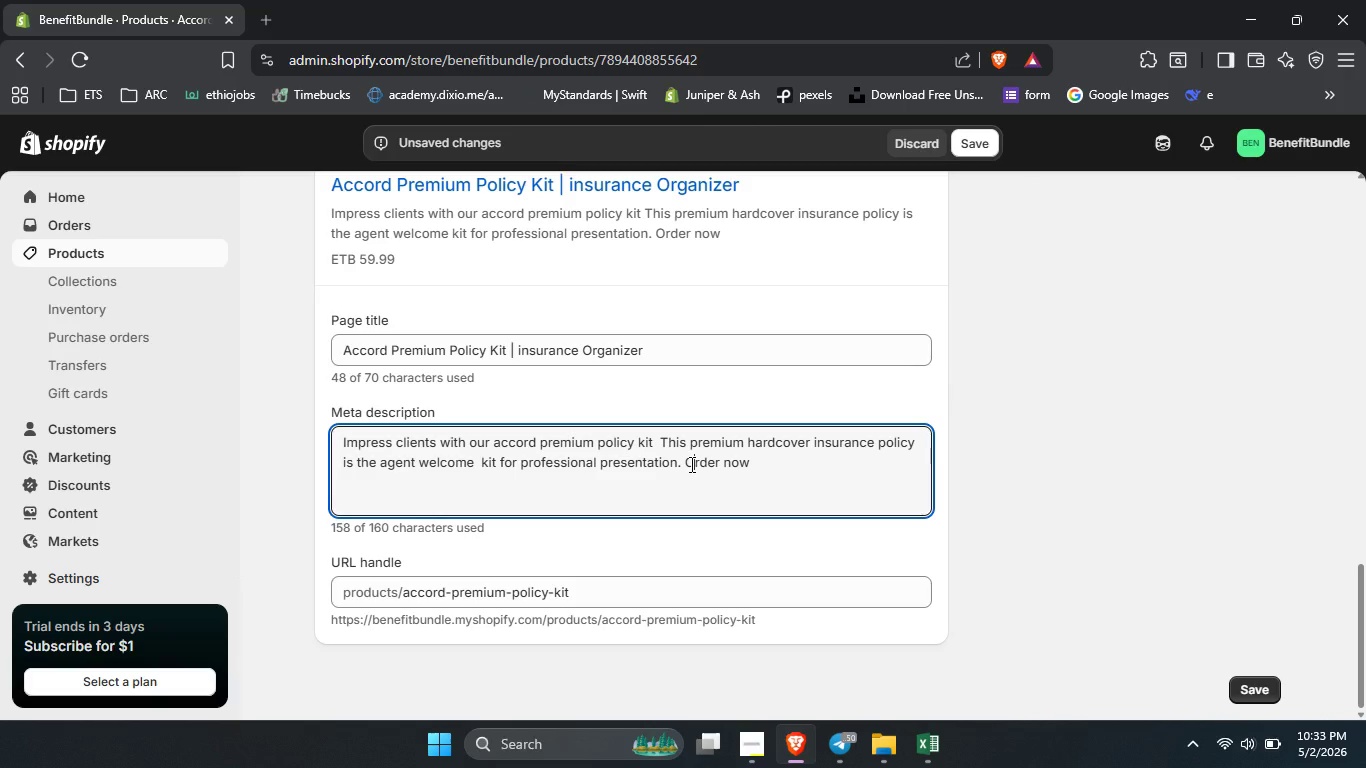 
key(Shift+O)
 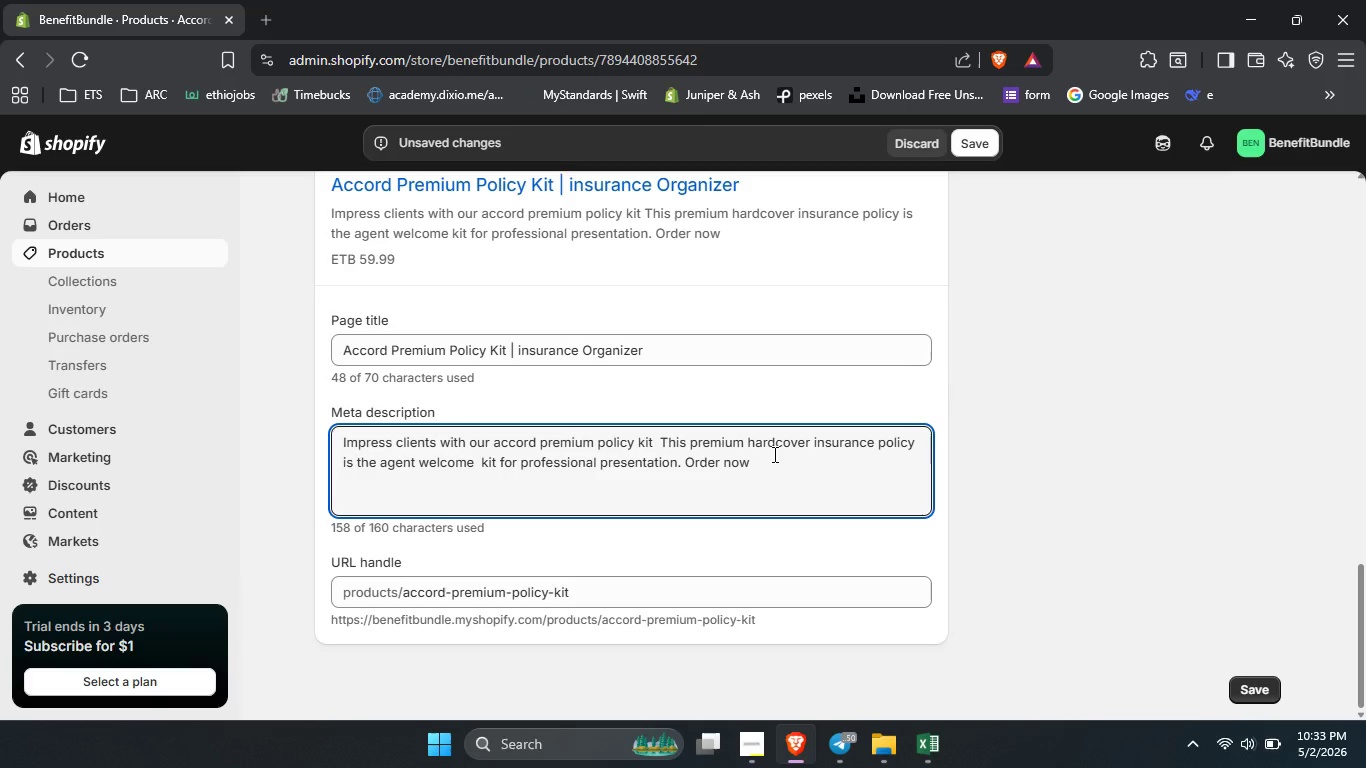 
key(NumpadDecimal)
 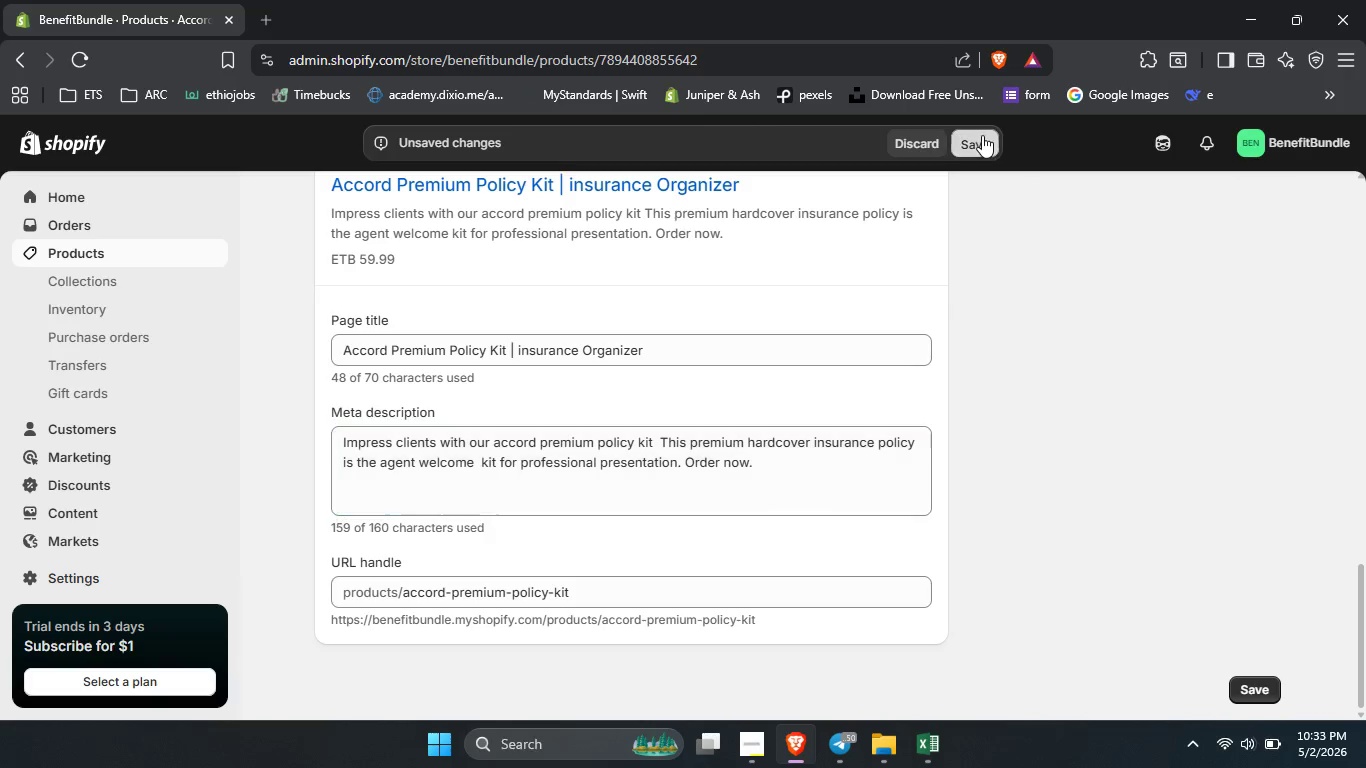 
left_click([982, 135])
 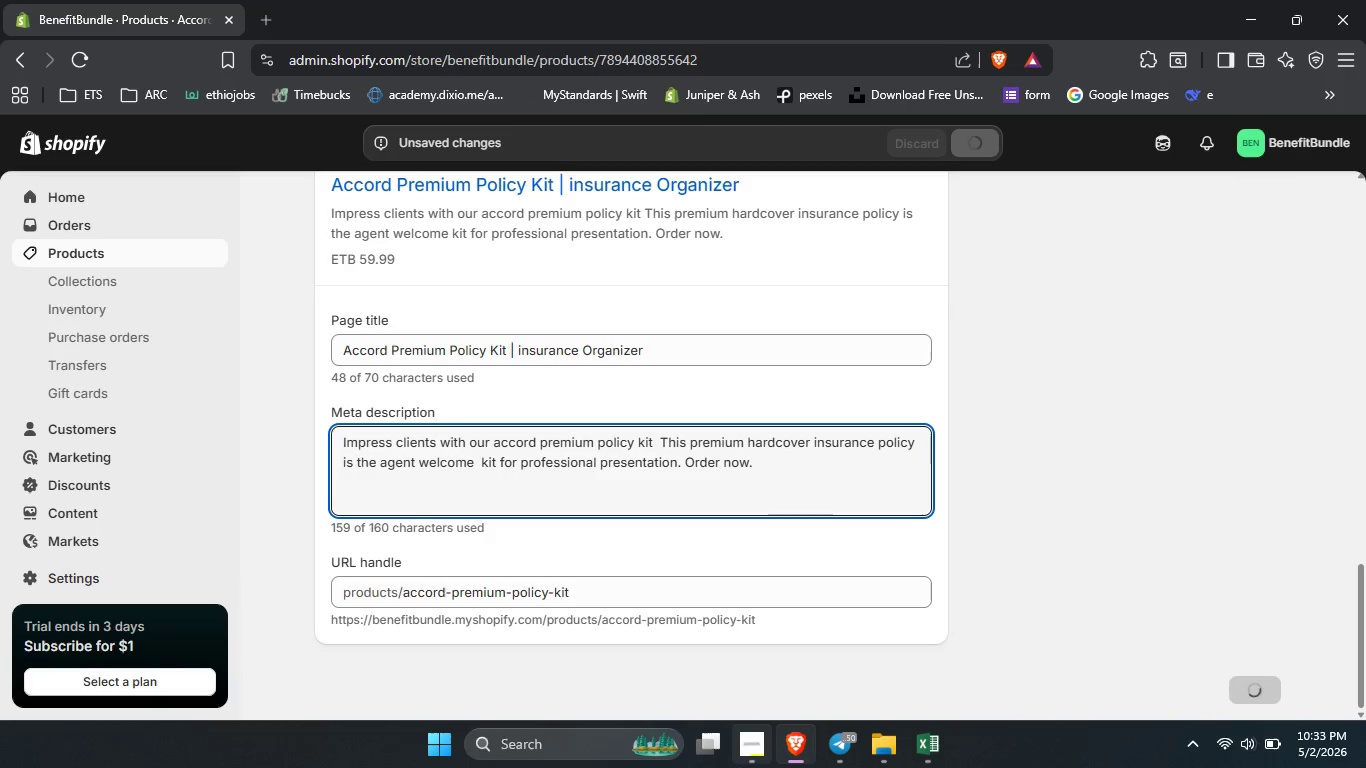 
left_click([743, 767])